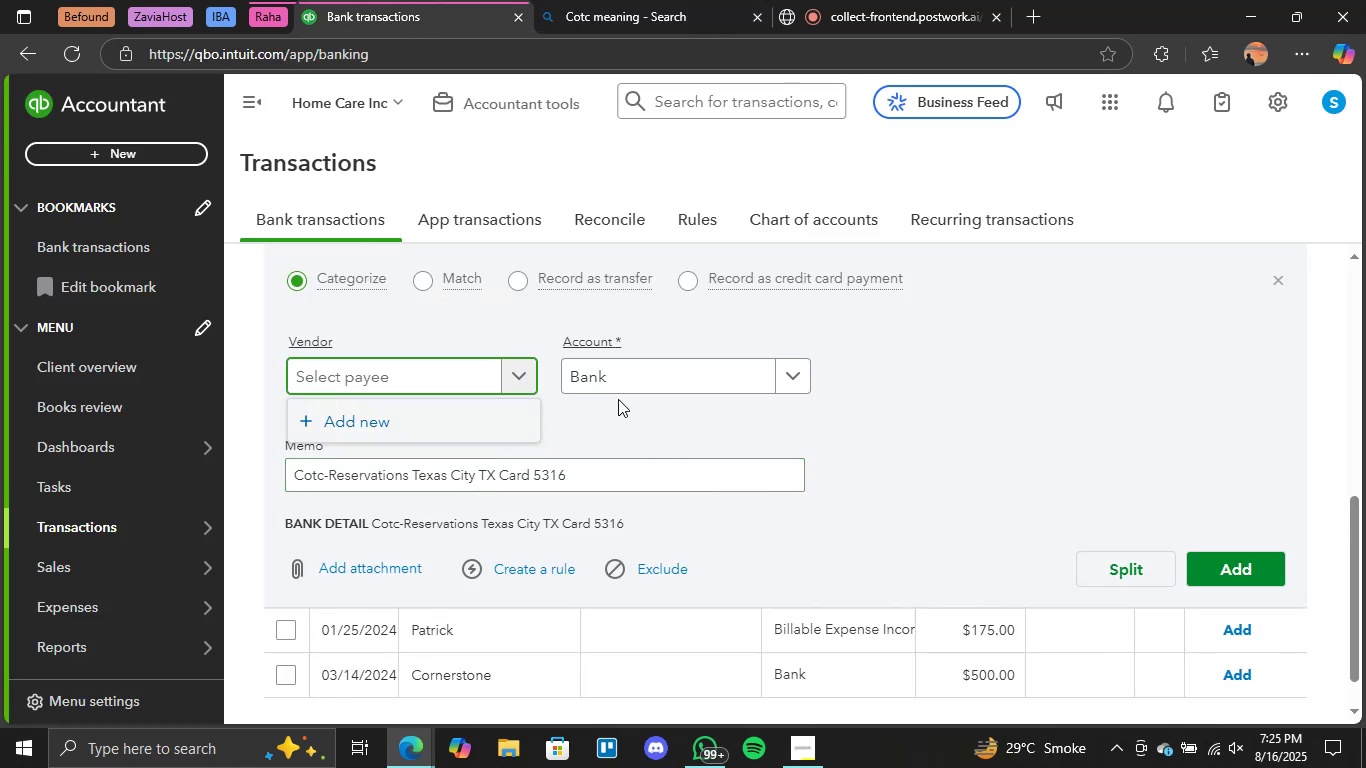 
left_click([622, 399])
 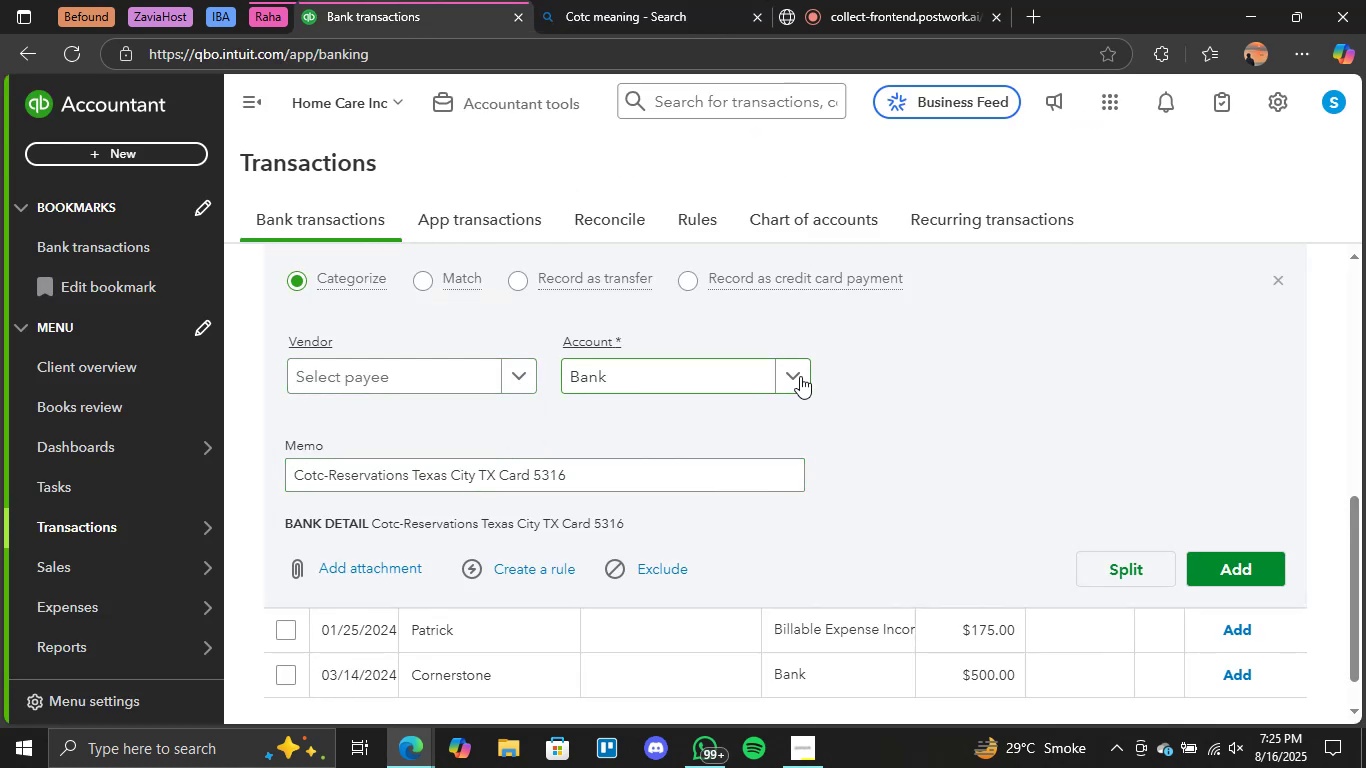 
left_click([800, 376])
 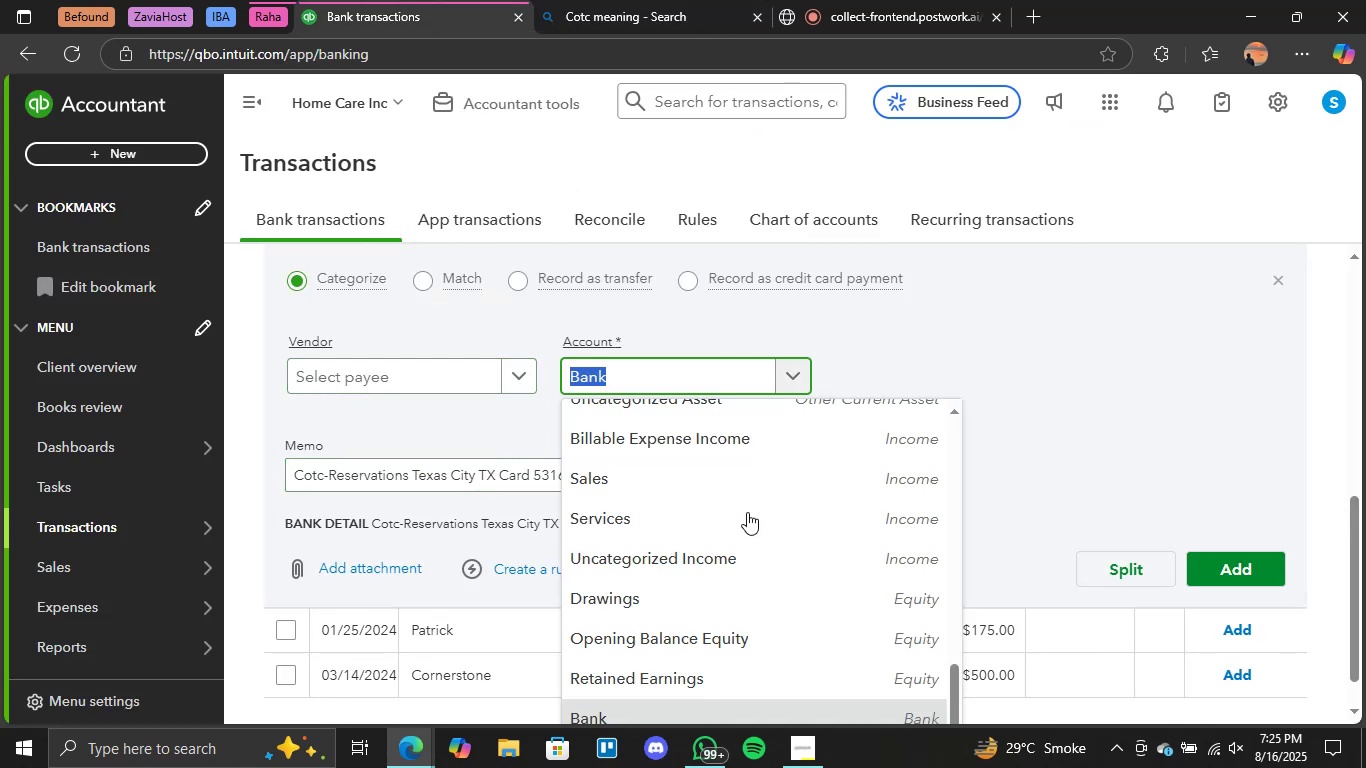 
scroll: coordinate [747, 512], scroll_direction: up, amount: 6.0
 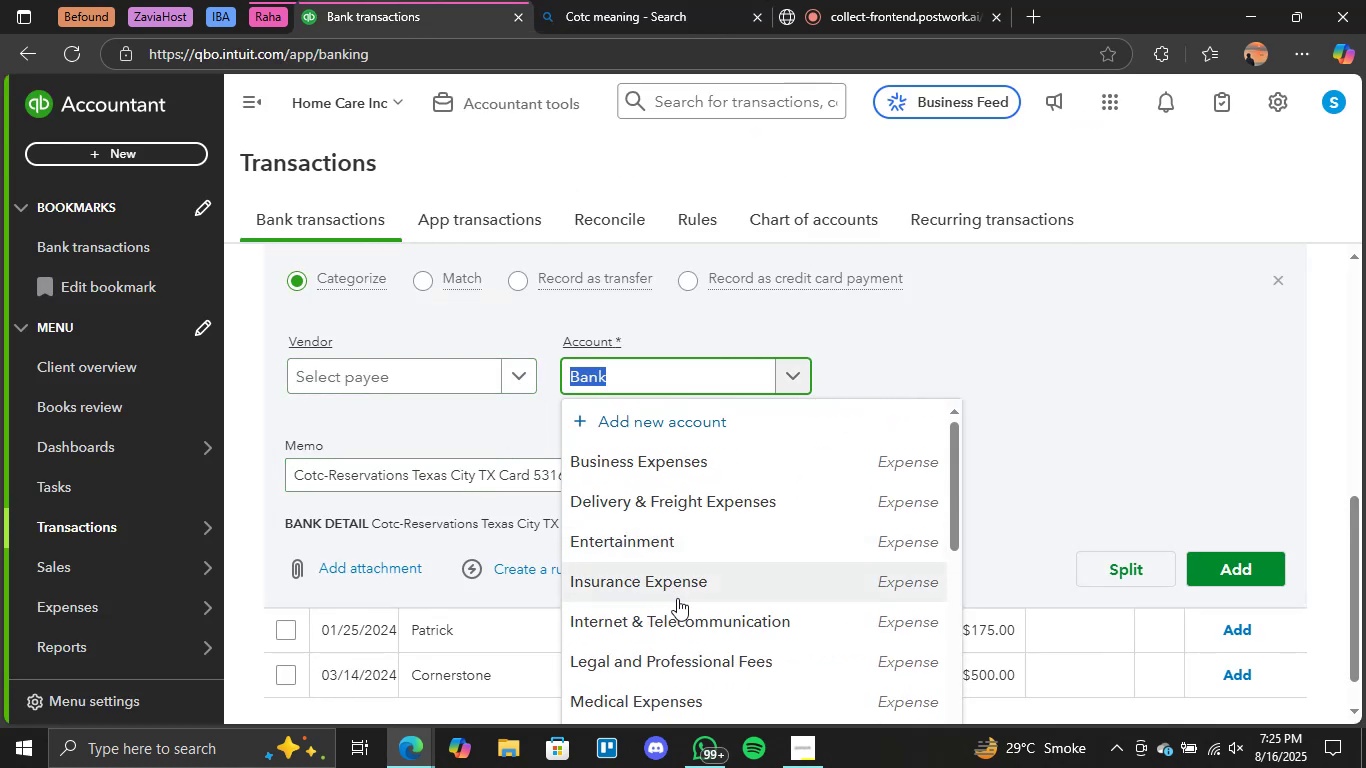 
scroll: coordinate [692, 662], scroll_direction: none, amount: 0.0
 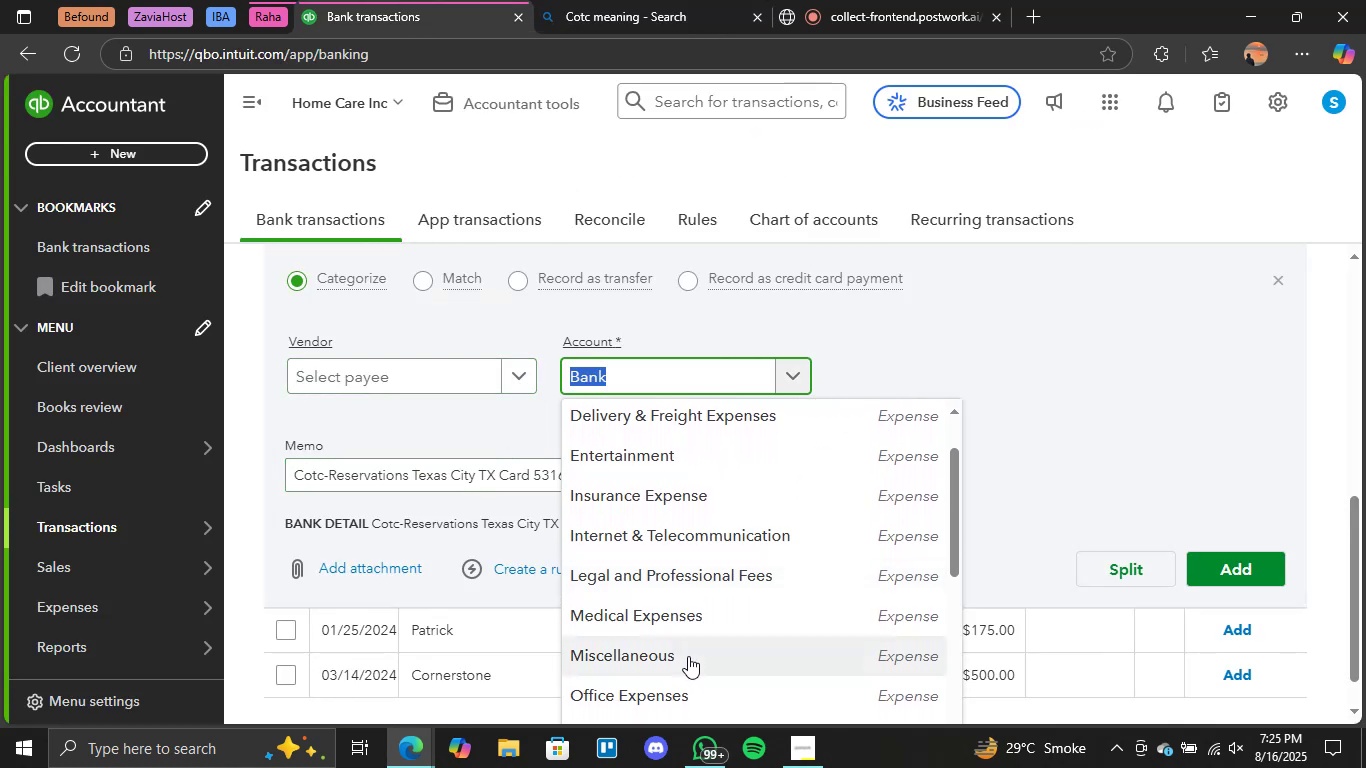 
left_click([688, 656])
 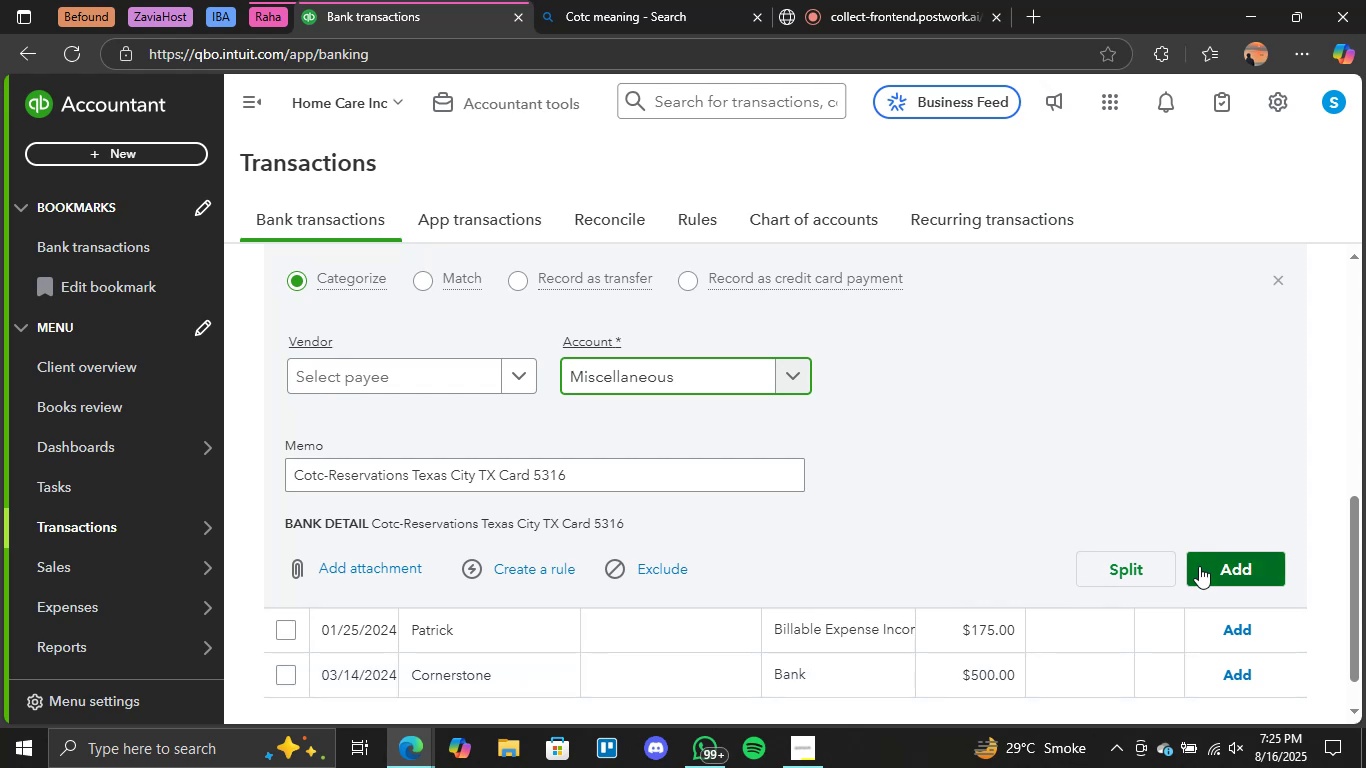 
left_click([1203, 565])
 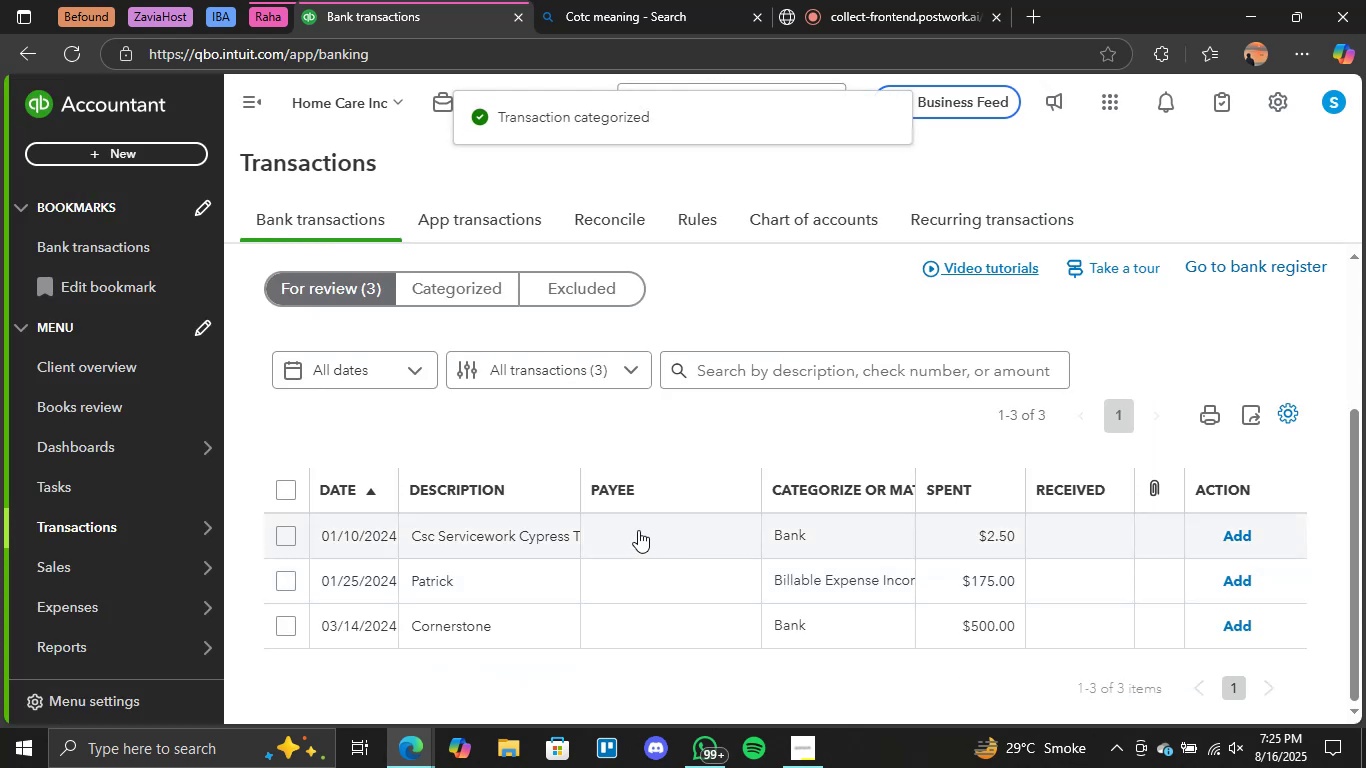 
left_click([500, 537])
 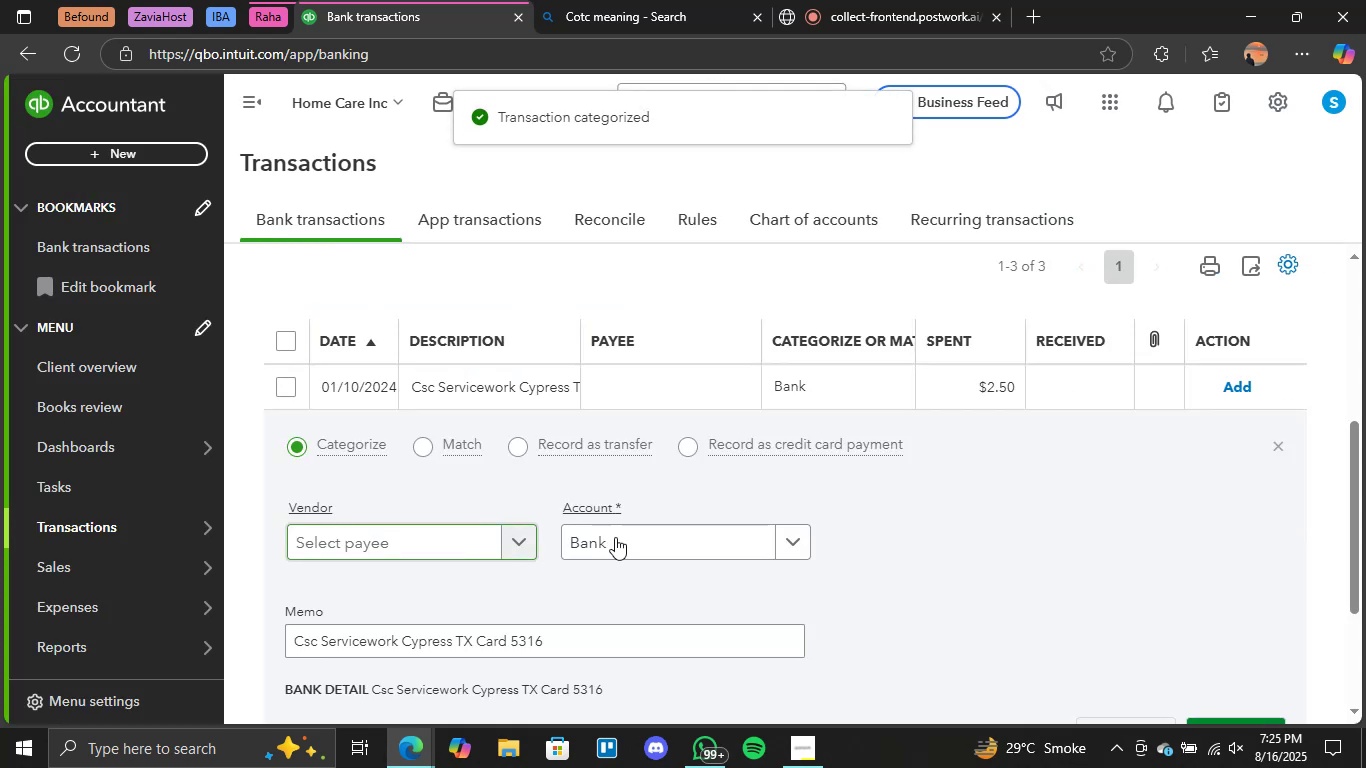 
scroll: coordinate [773, 534], scroll_direction: none, amount: 0.0
 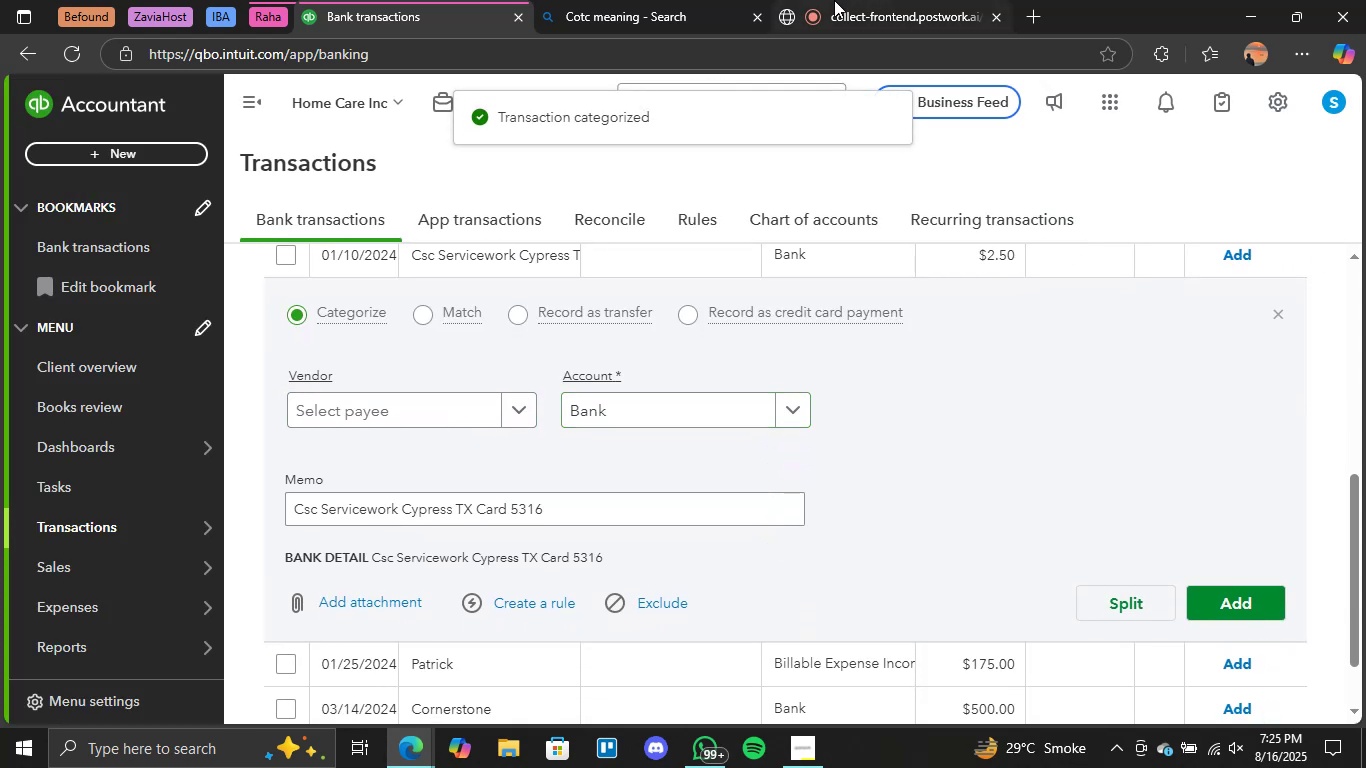 
left_click([834, 0])
 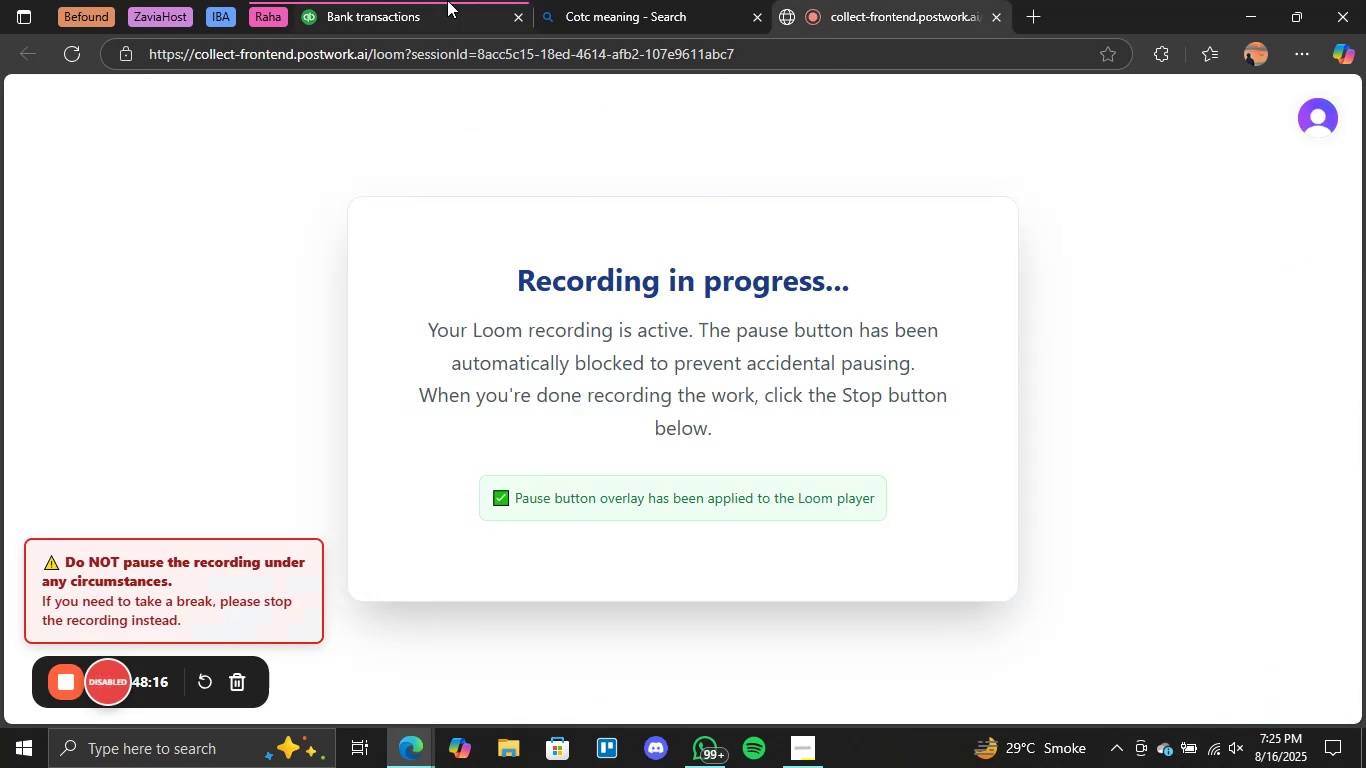 
left_click([447, 0])
 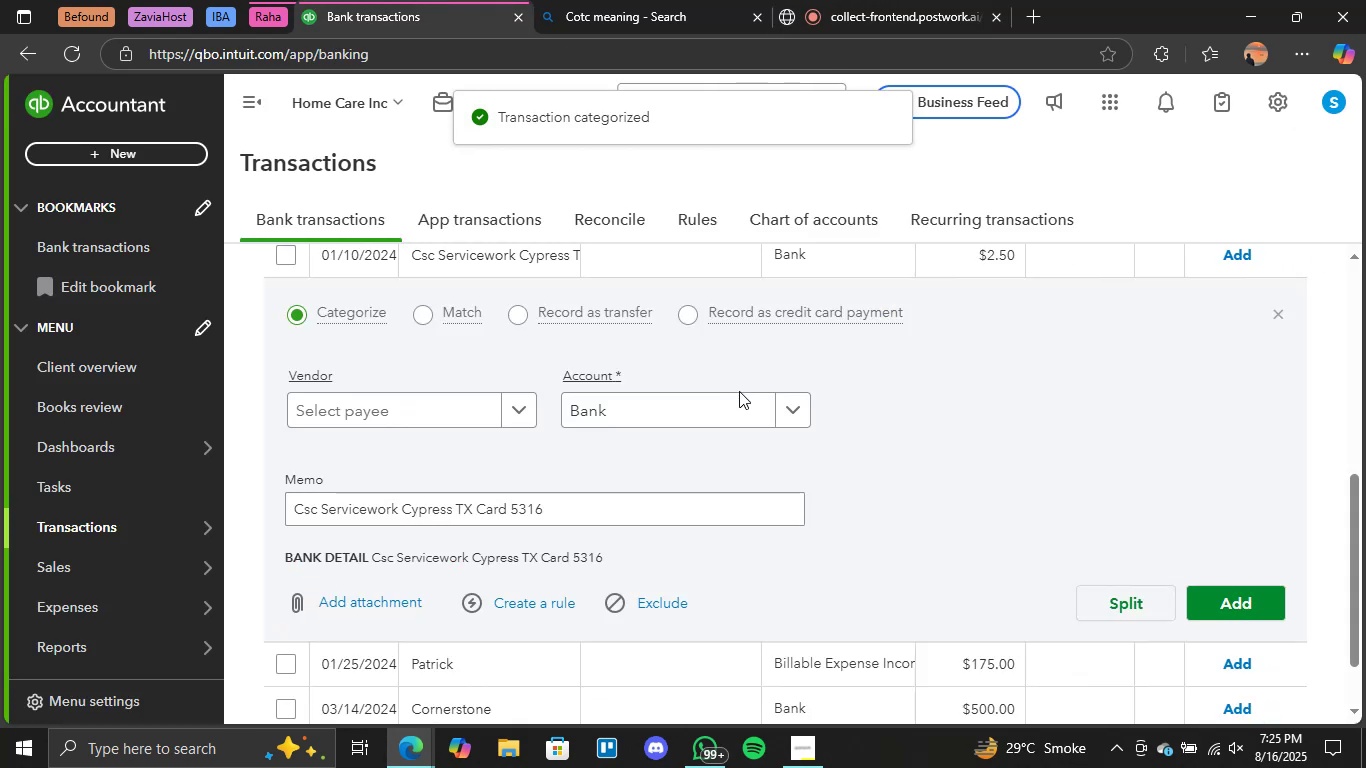 
scroll: coordinate [890, 431], scroll_direction: down, amount: 1.0
 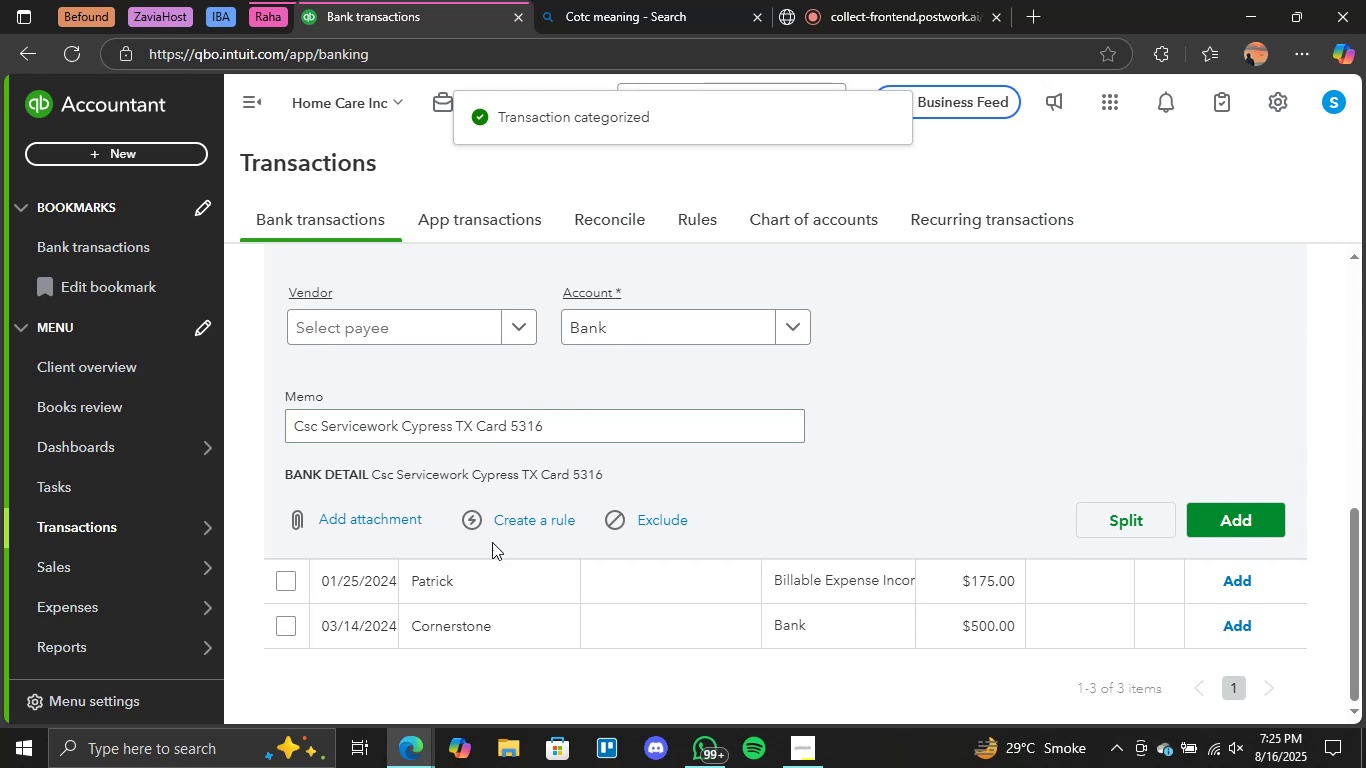 
scroll: coordinate [482, 392], scroll_direction: none, amount: 0.0
 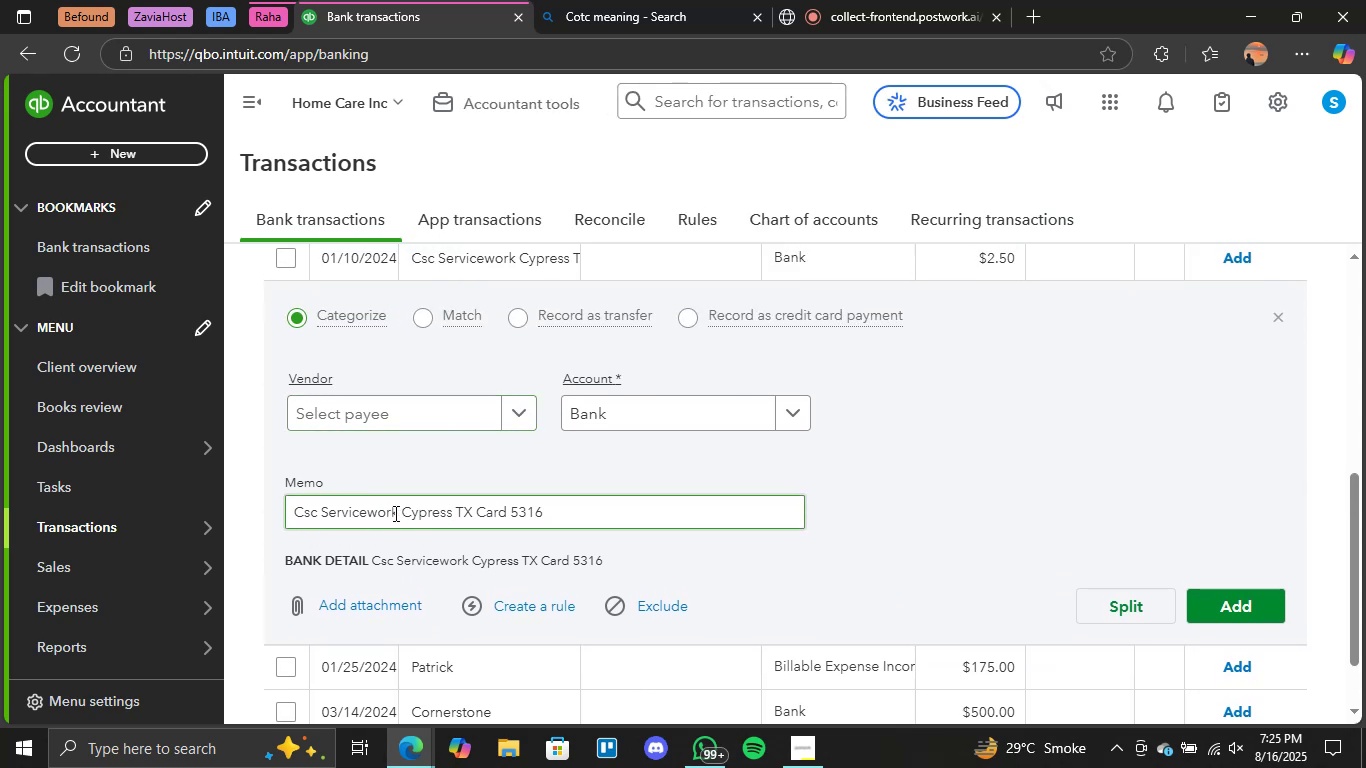 
wait(5.64)
 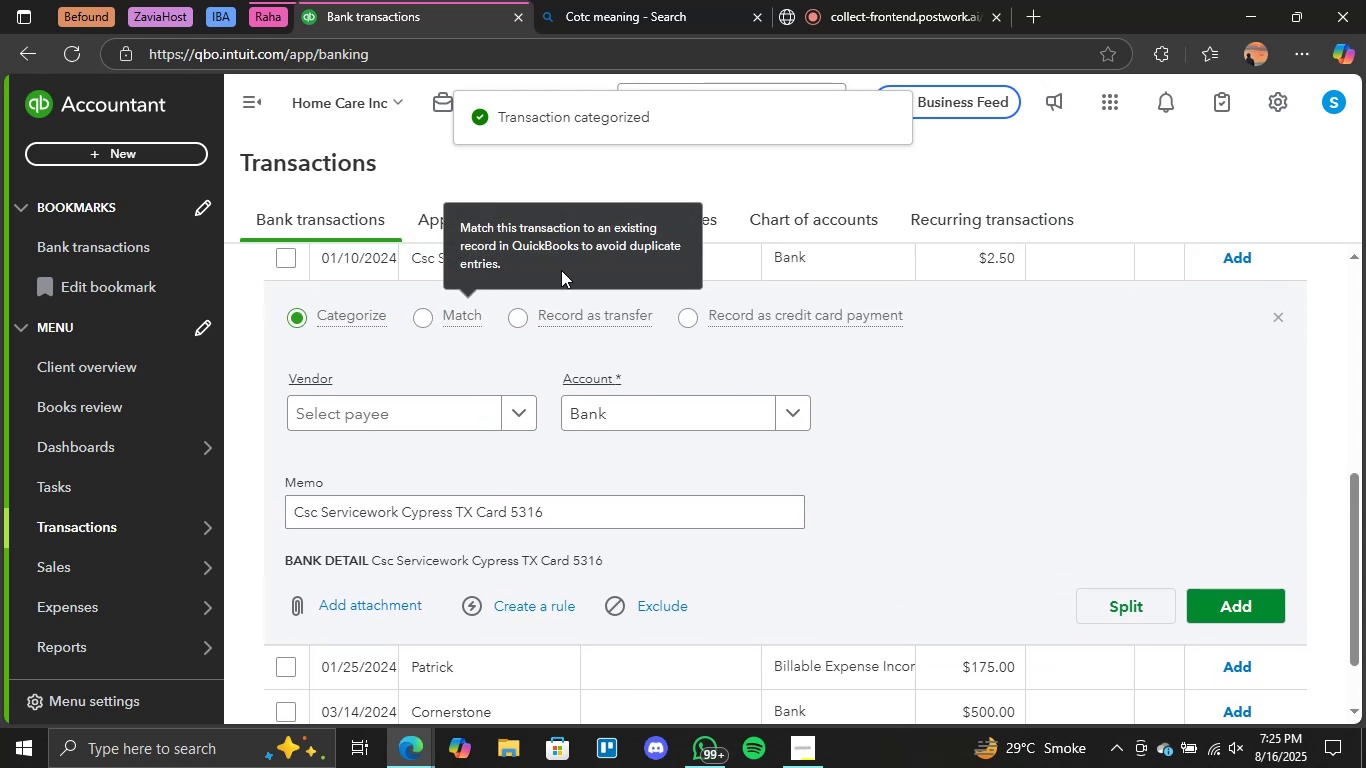 
left_click_drag(start_coordinate=[452, 511], to_coordinate=[285, 511])
 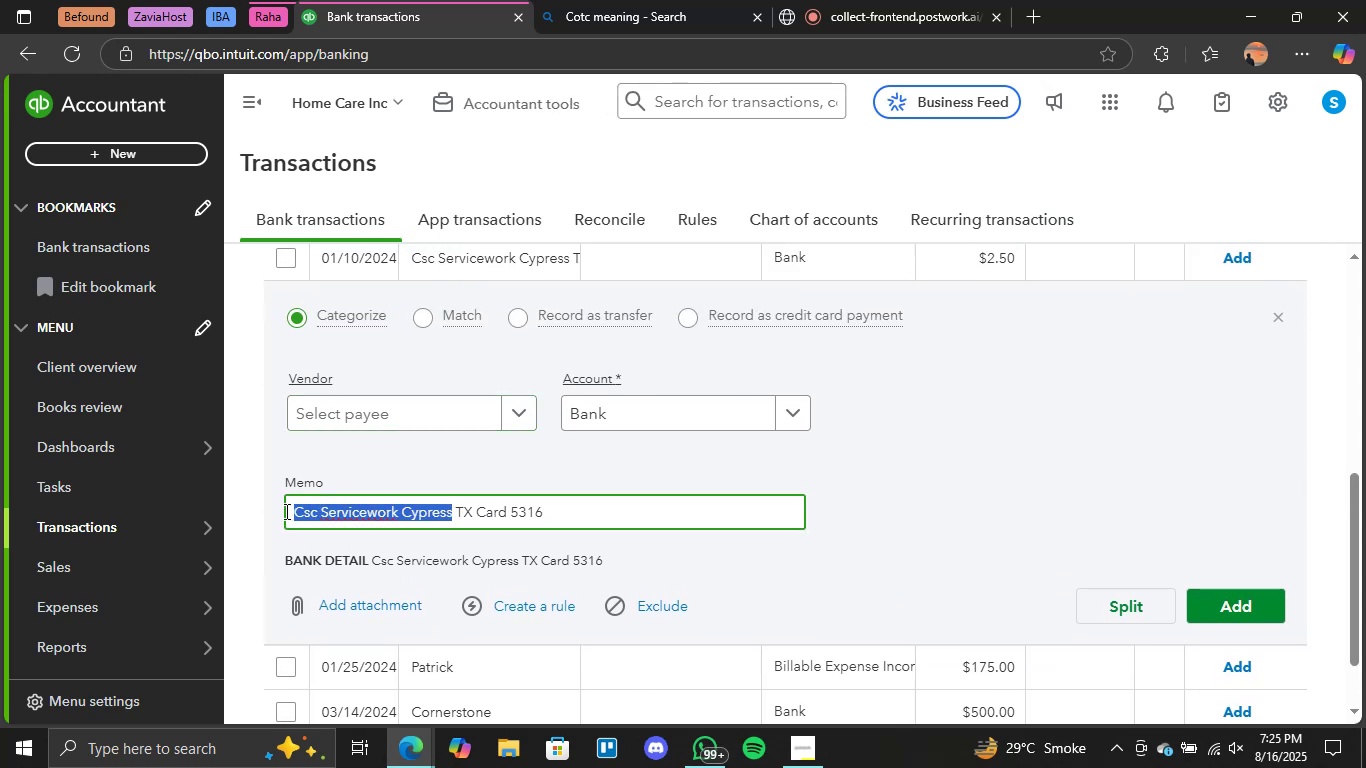 
key(Control+C)
 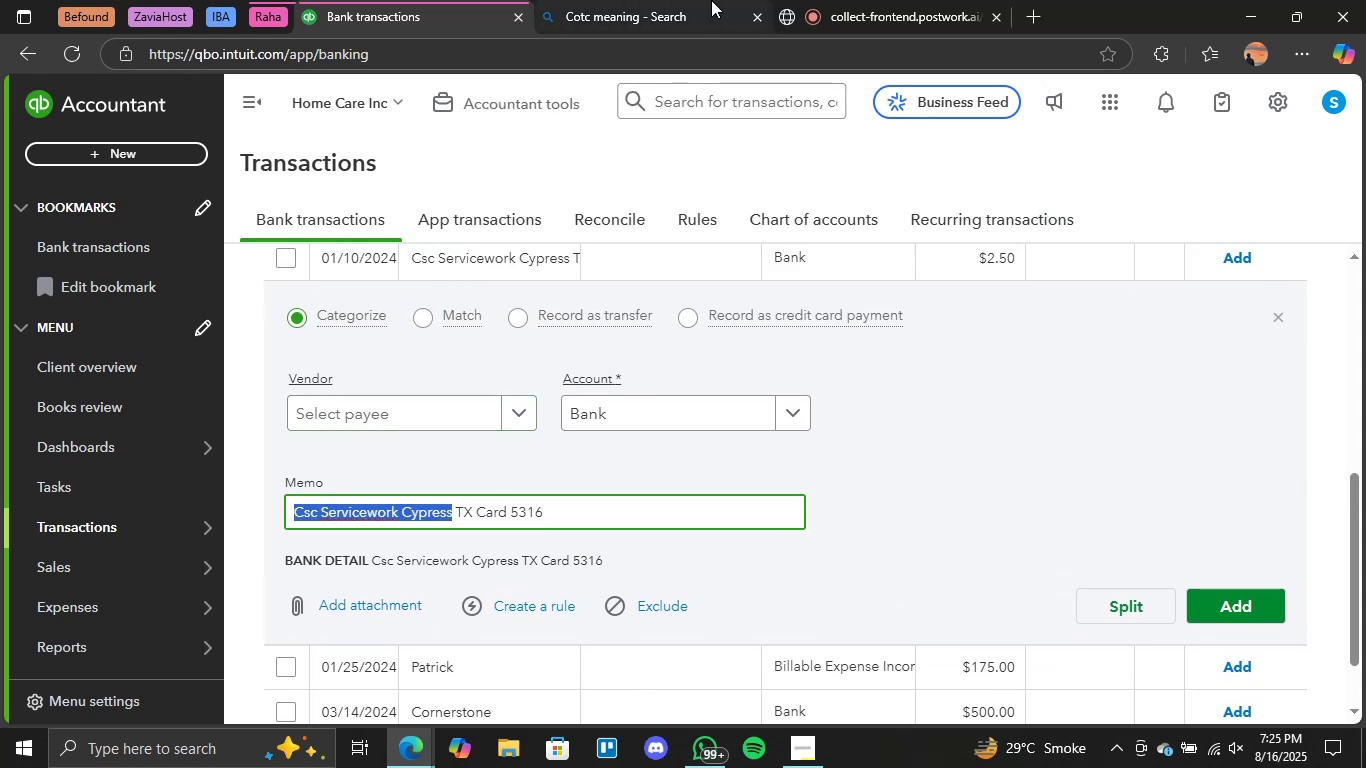 
left_click([702, 0])
 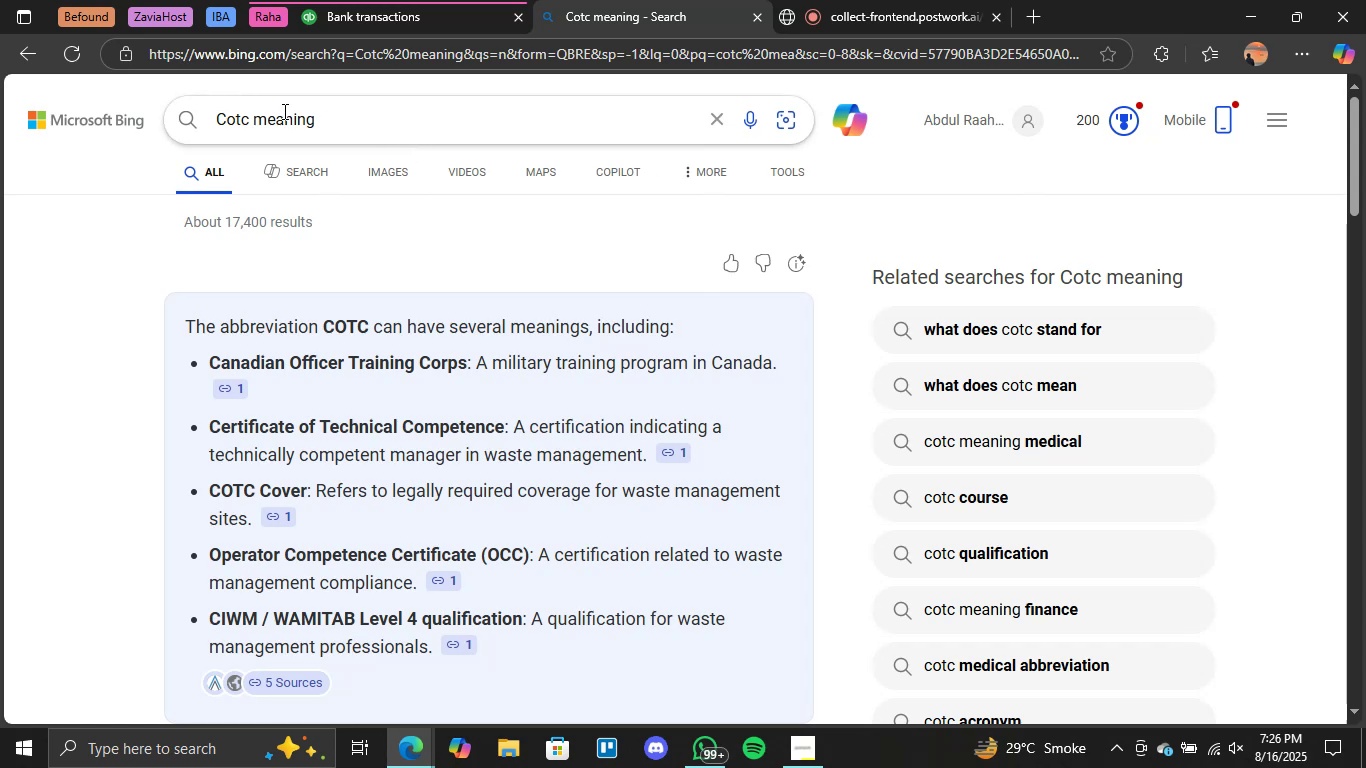 
double_click([282, 111])
 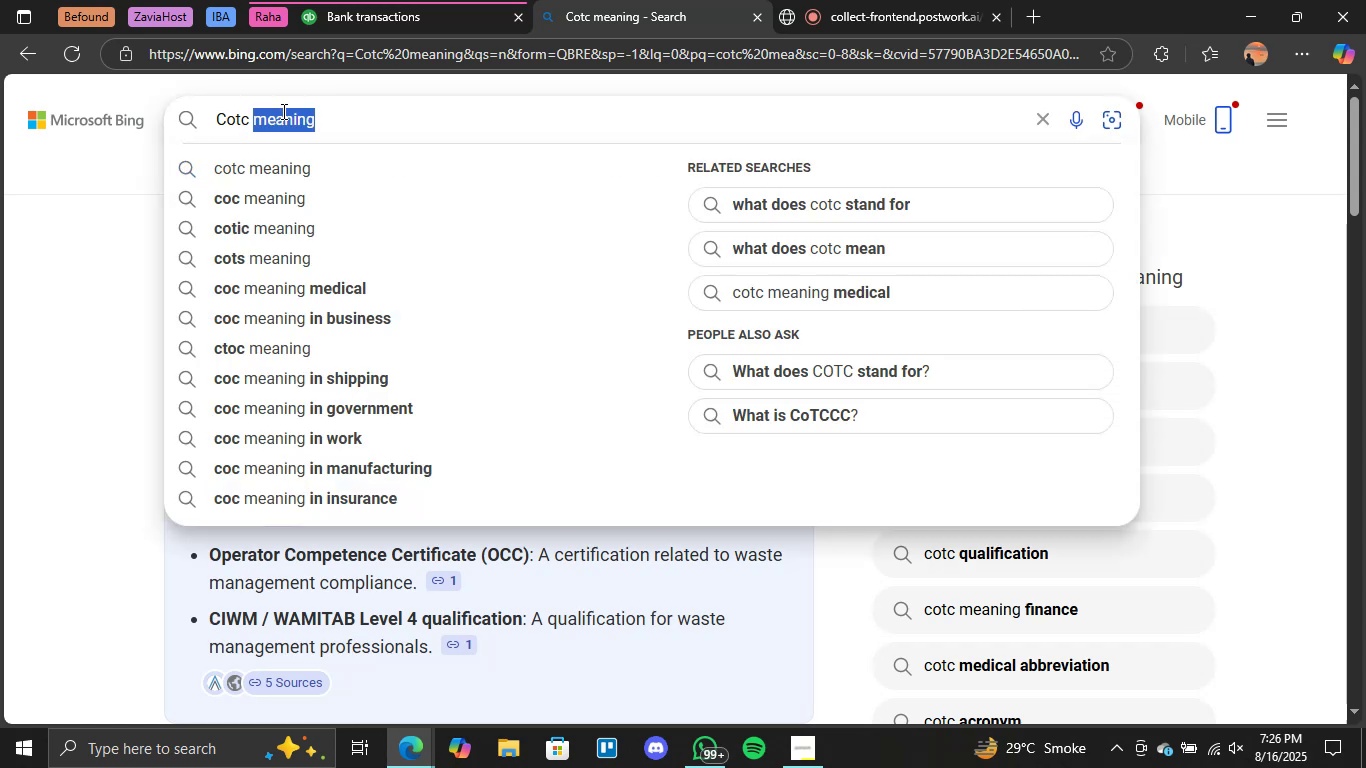 
triple_click([282, 111])
 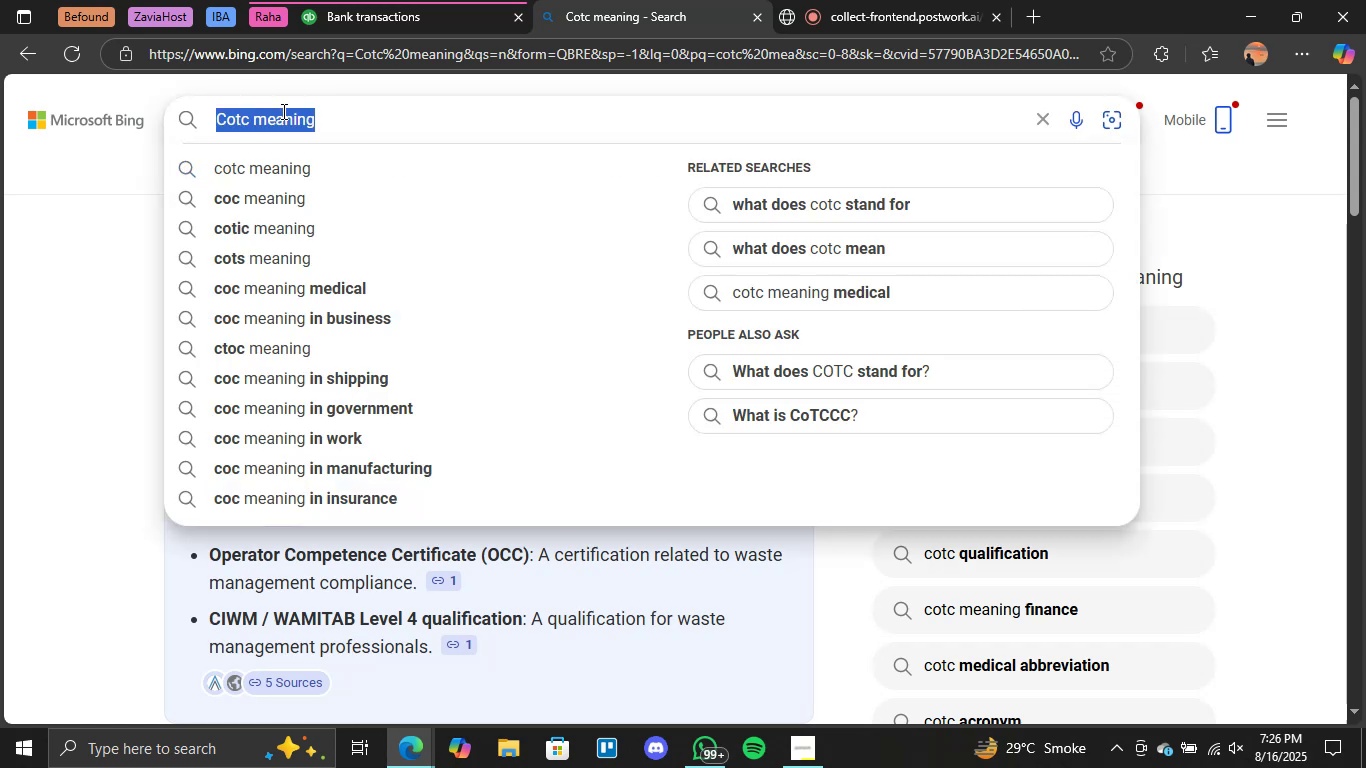 
key(Control+V)
 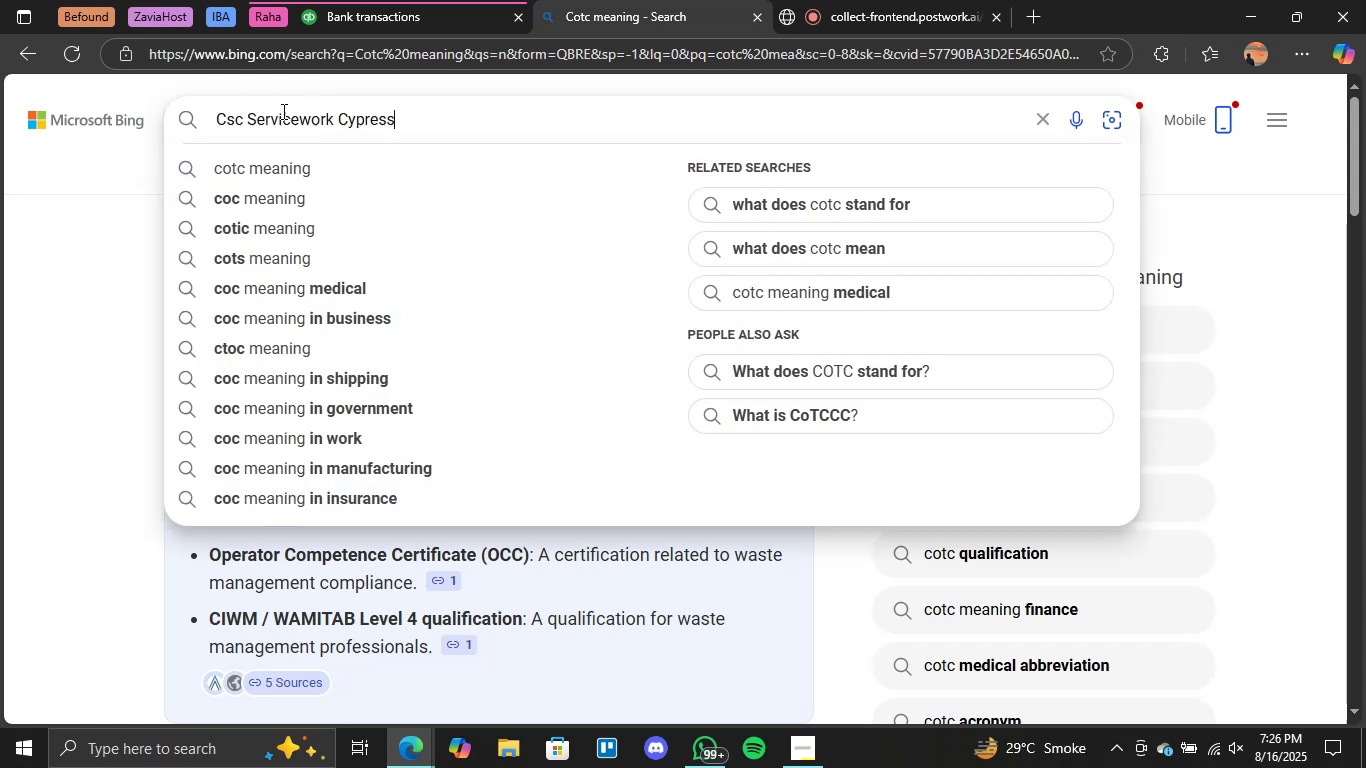 
key(Enter)
 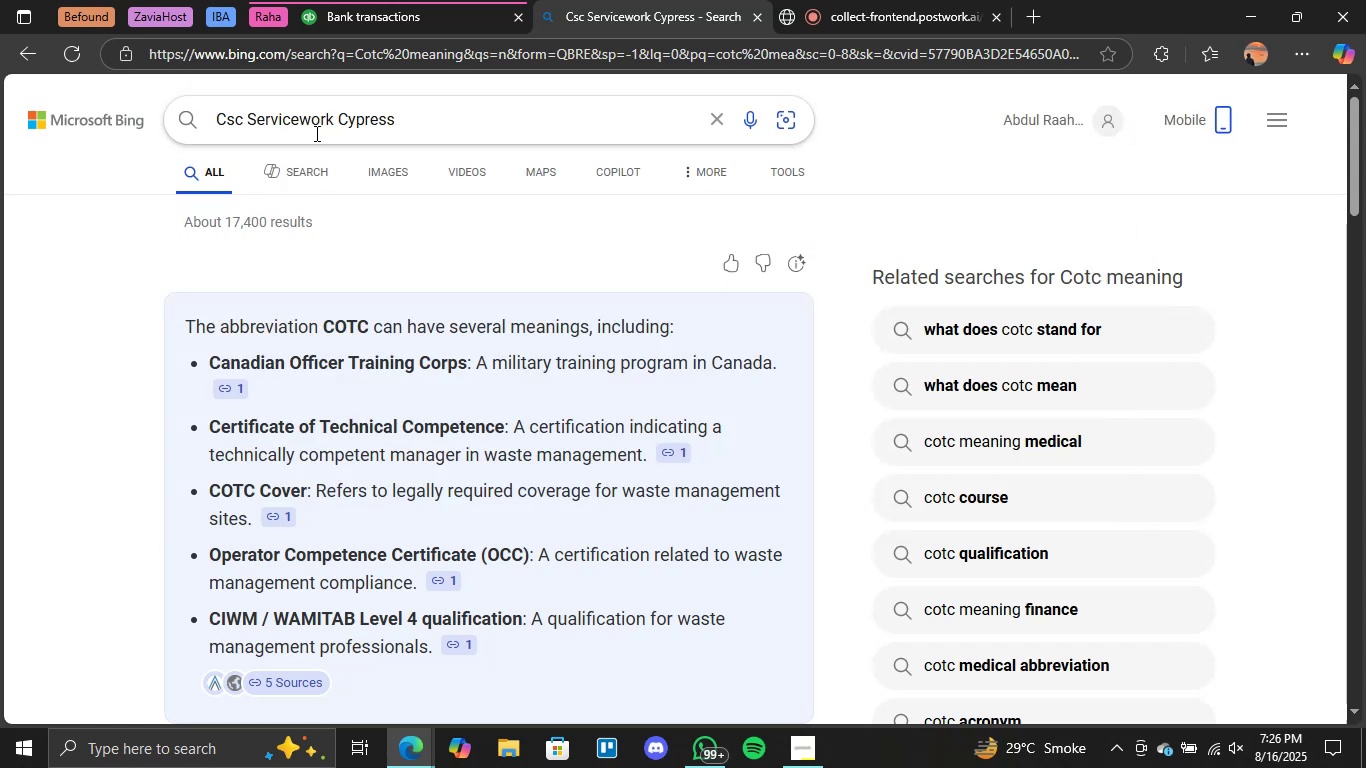 
mouse_move([420, 34])
 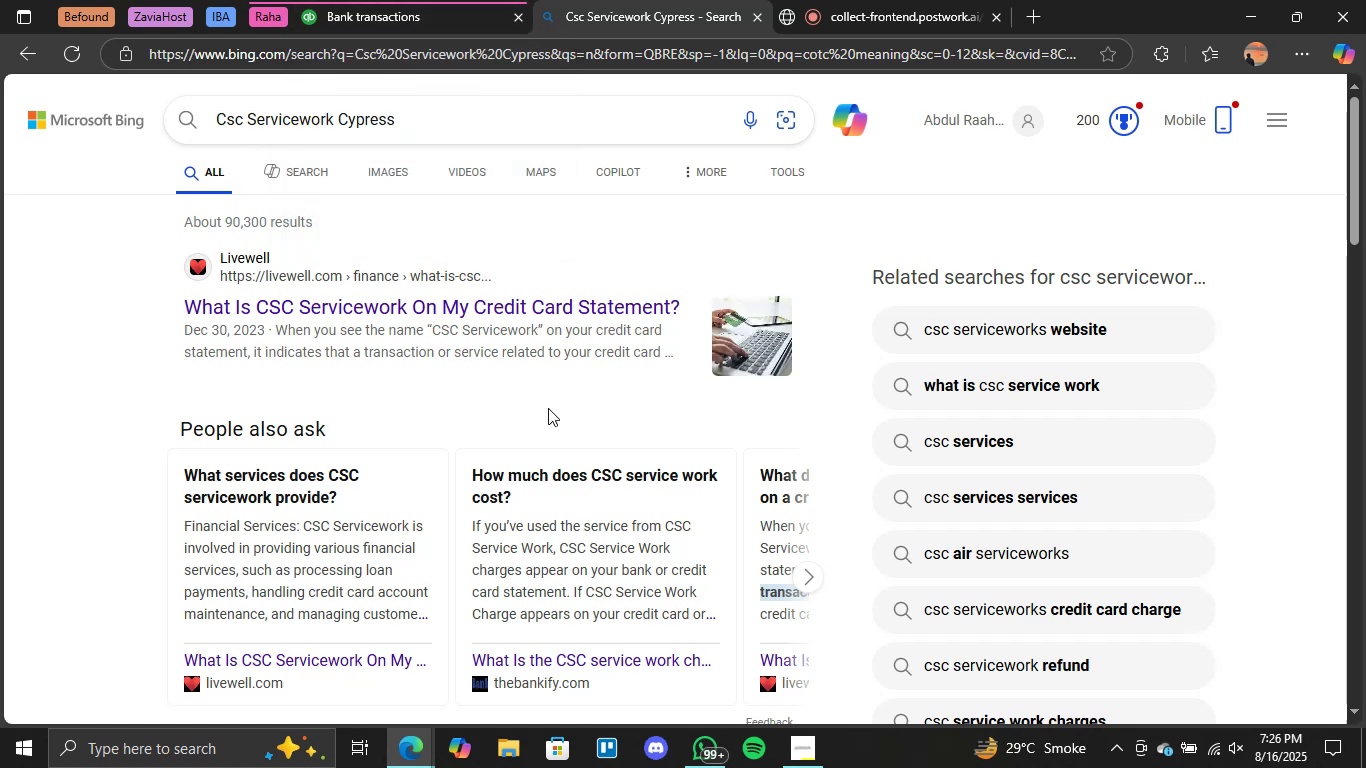 
scroll: coordinate [548, 408], scroll_direction: none, amount: 0.0
 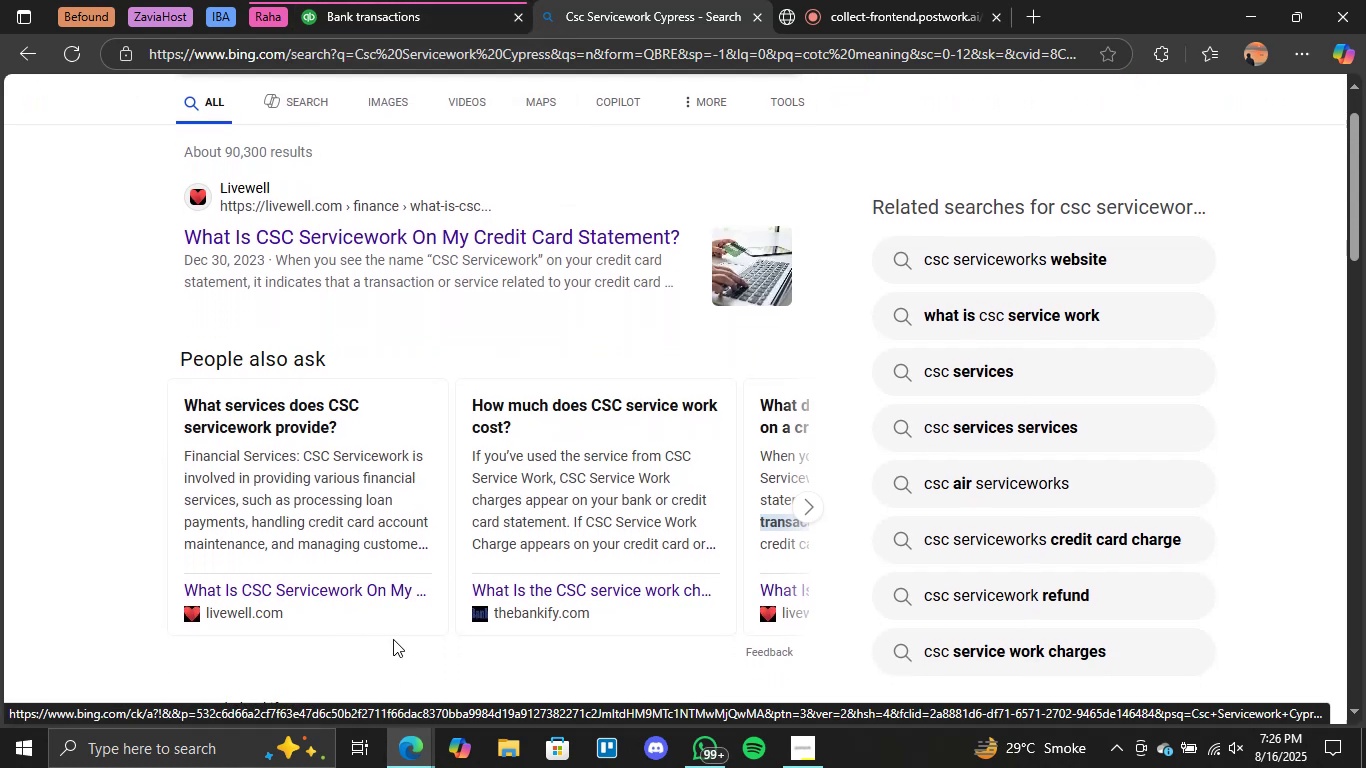 
wait(5.39)
 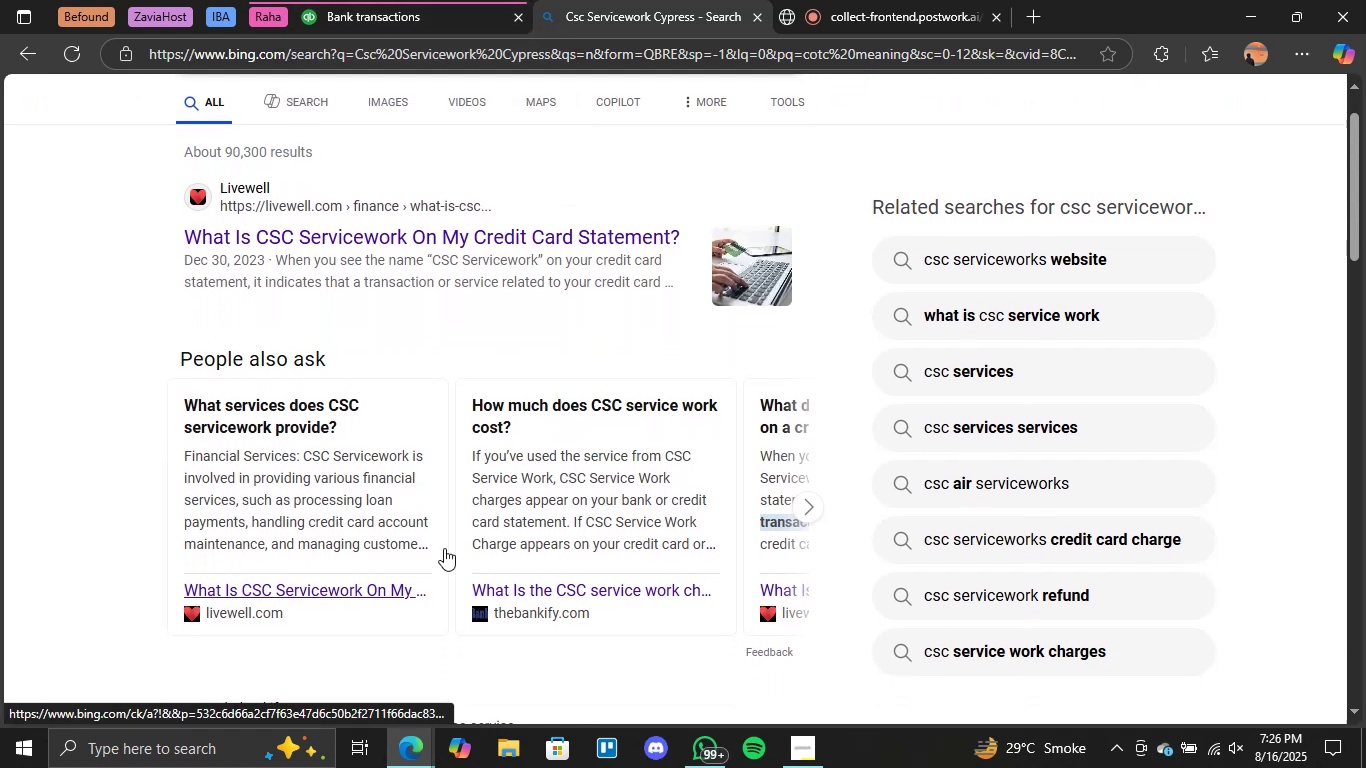 
scroll: coordinate [497, 531], scroll_direction: none, amount: 0.0
 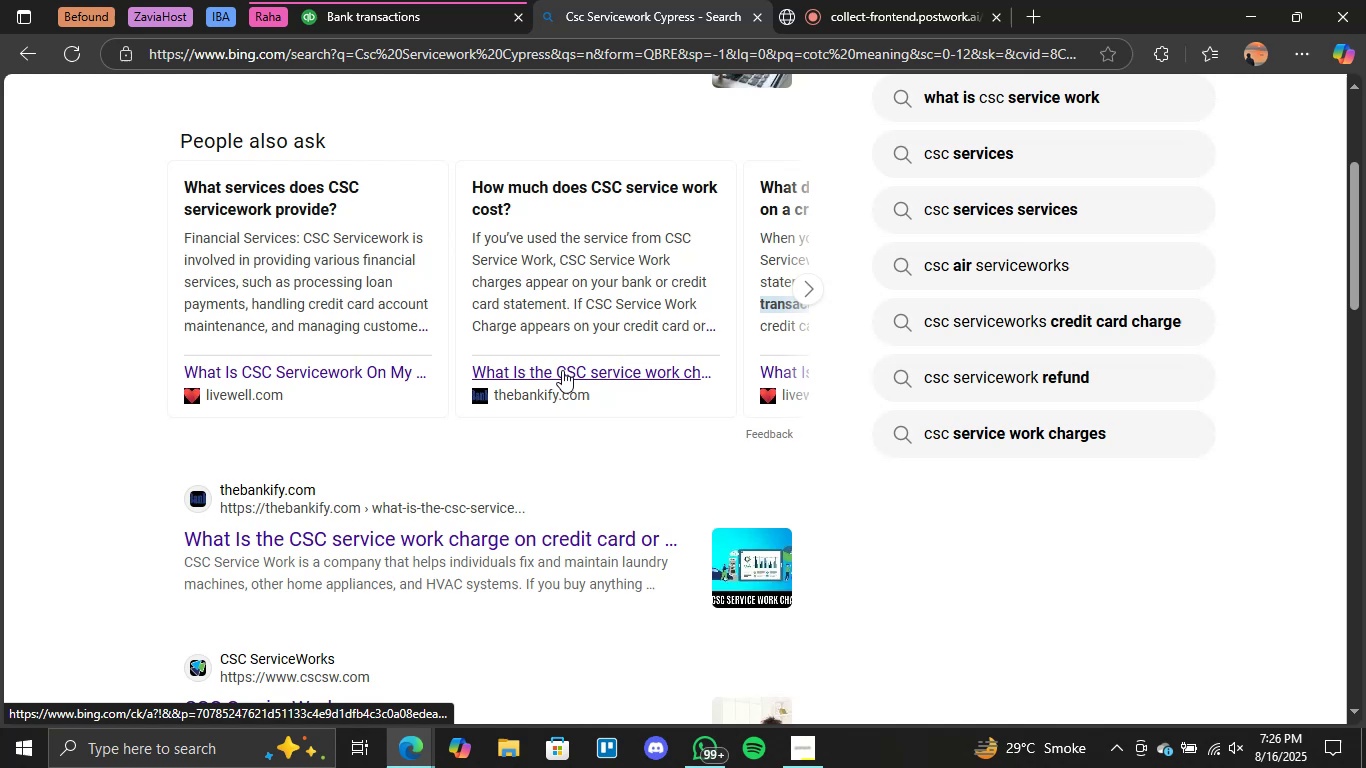 
scroll: coordinate [562, 370], scroll_direction: down, amount: 1.0
 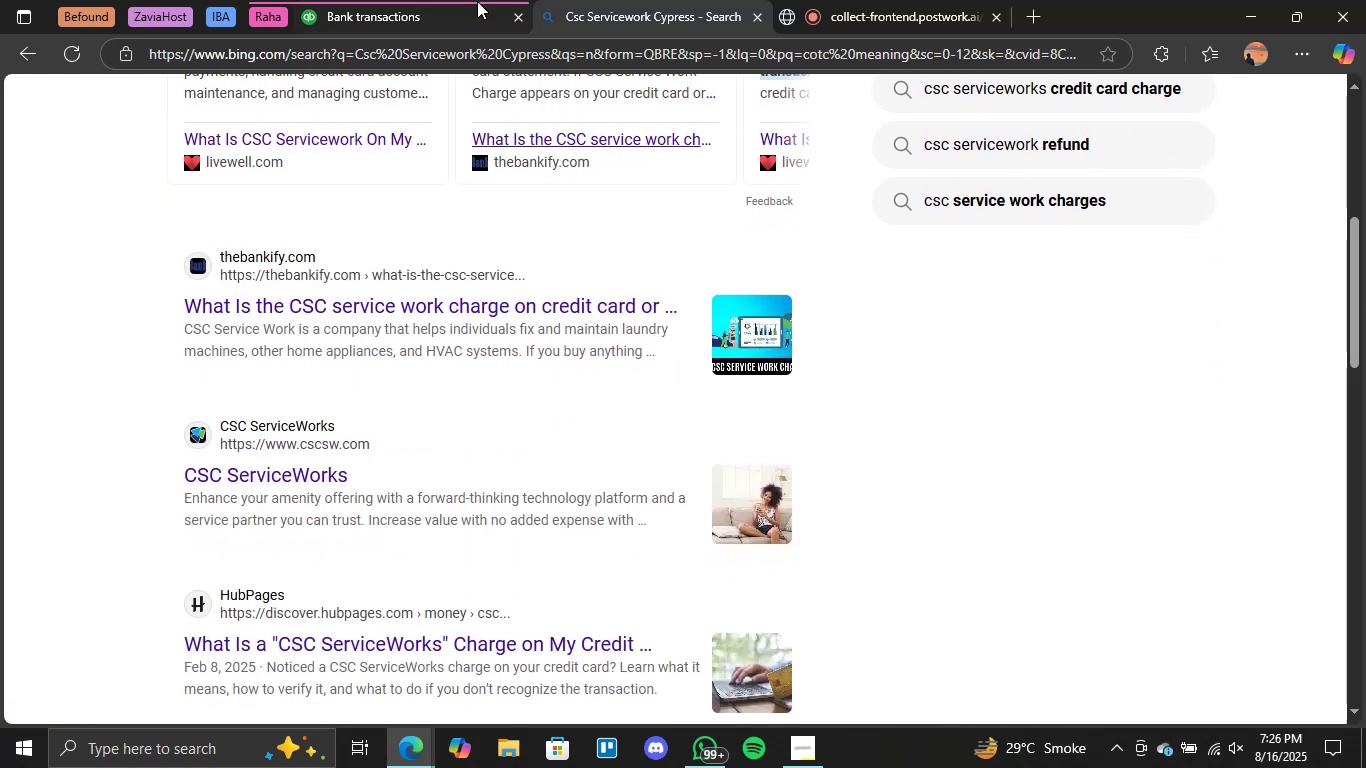 
left_click([408, 0])
 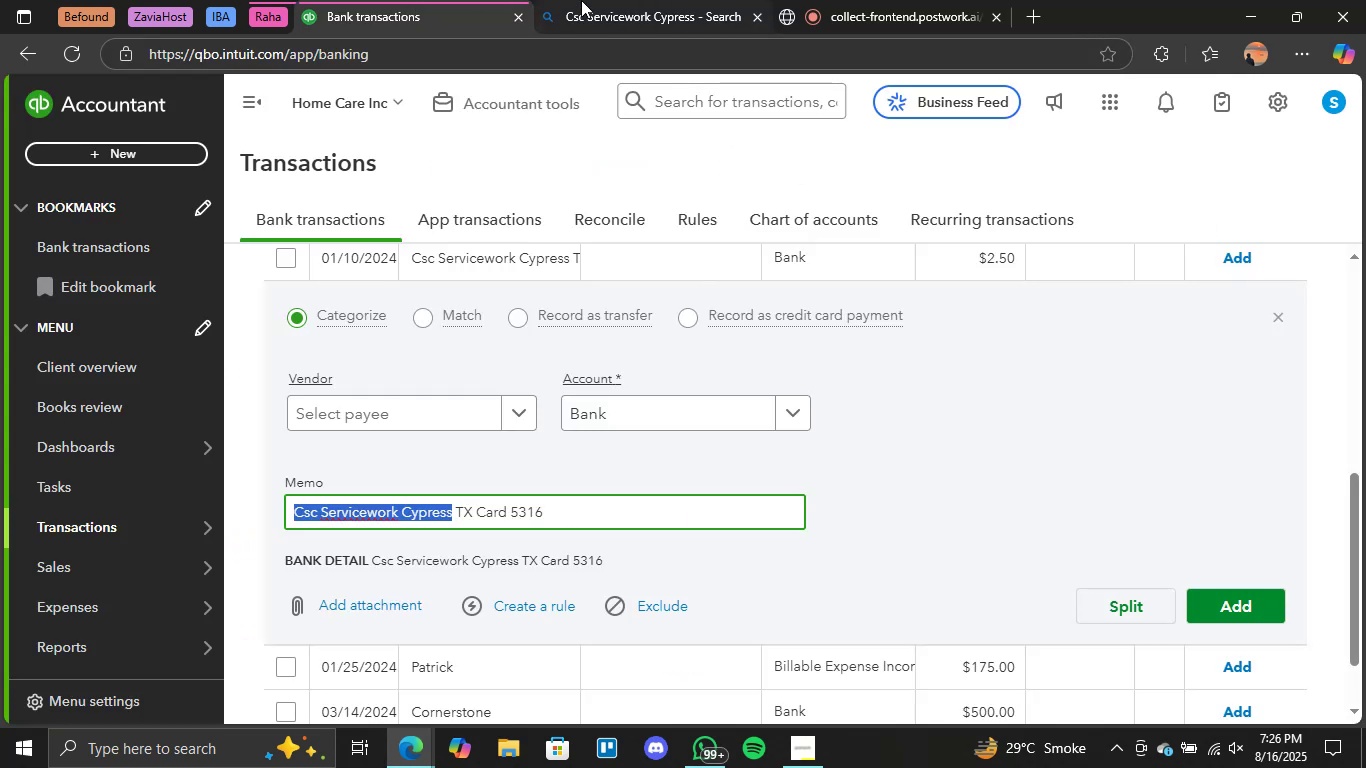 
left_click([582, 0])
 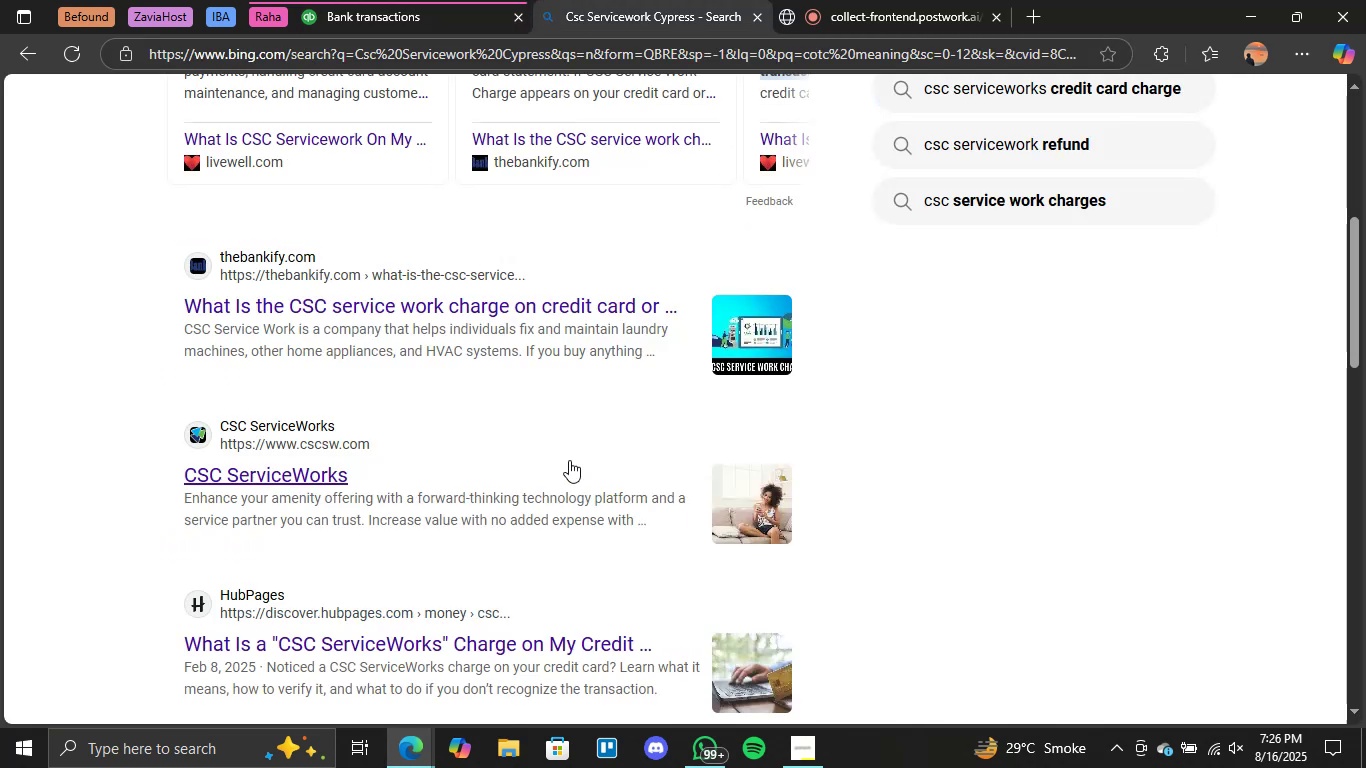 
scroll: coordinate [569, 460], scroll_direction: down, amount: 1.0
 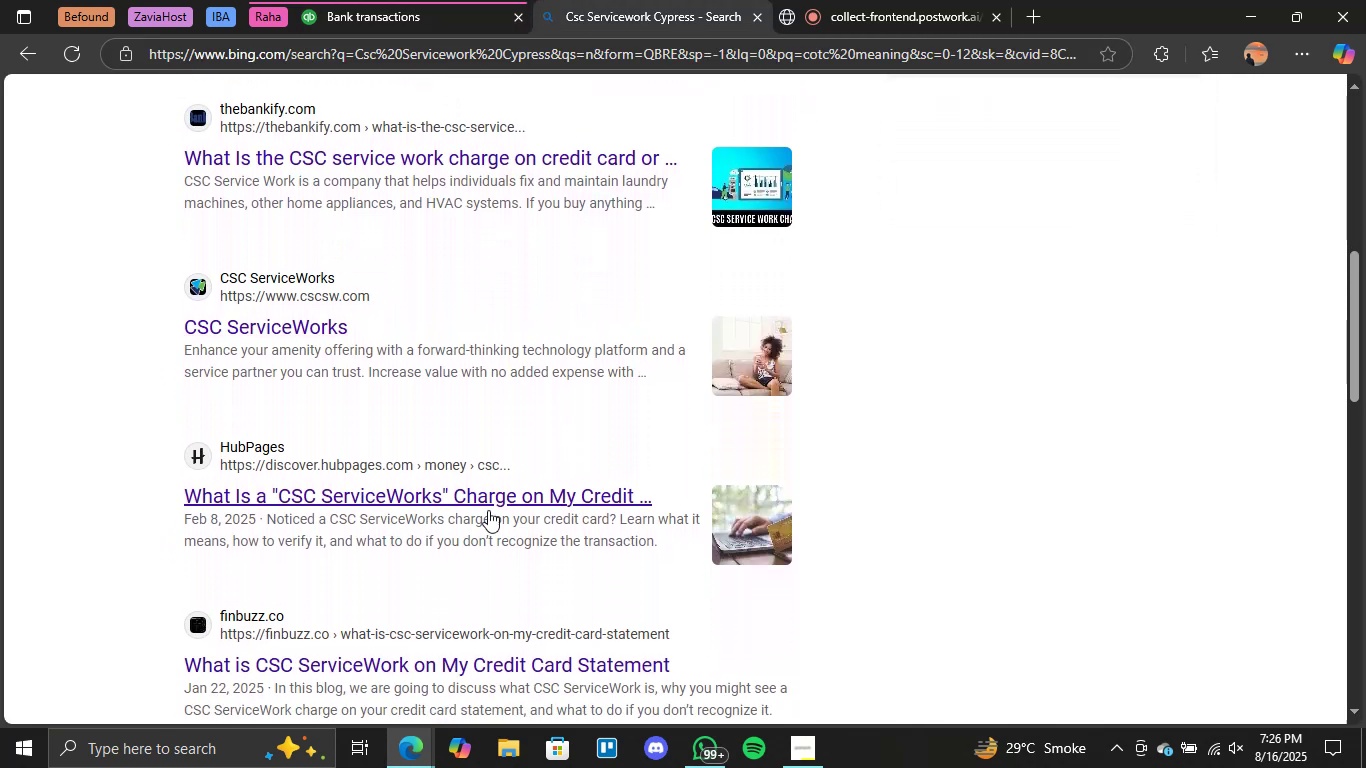 
scroll: coordinate [621, 470], scroll_direction: up, amount: 6.0
 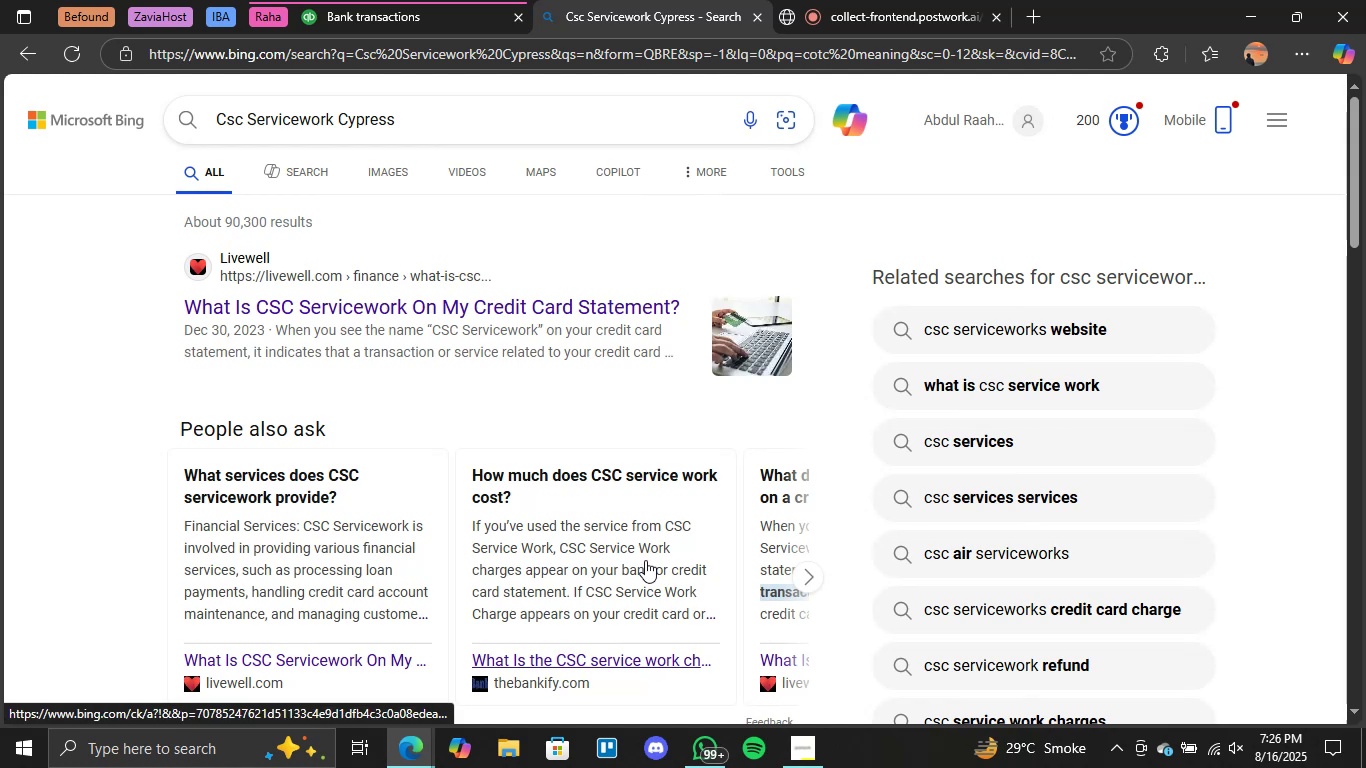 
wait(9.35)
 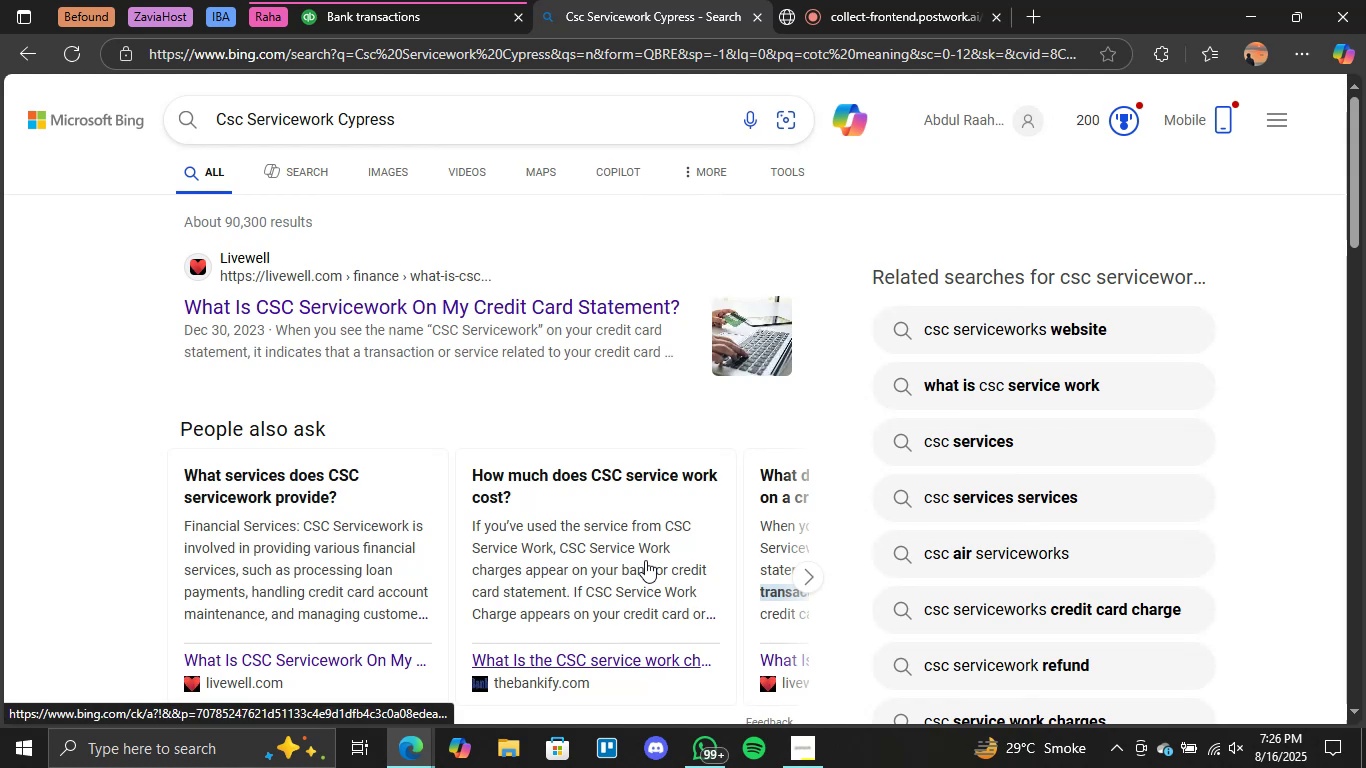 
left_click([377, 0])
 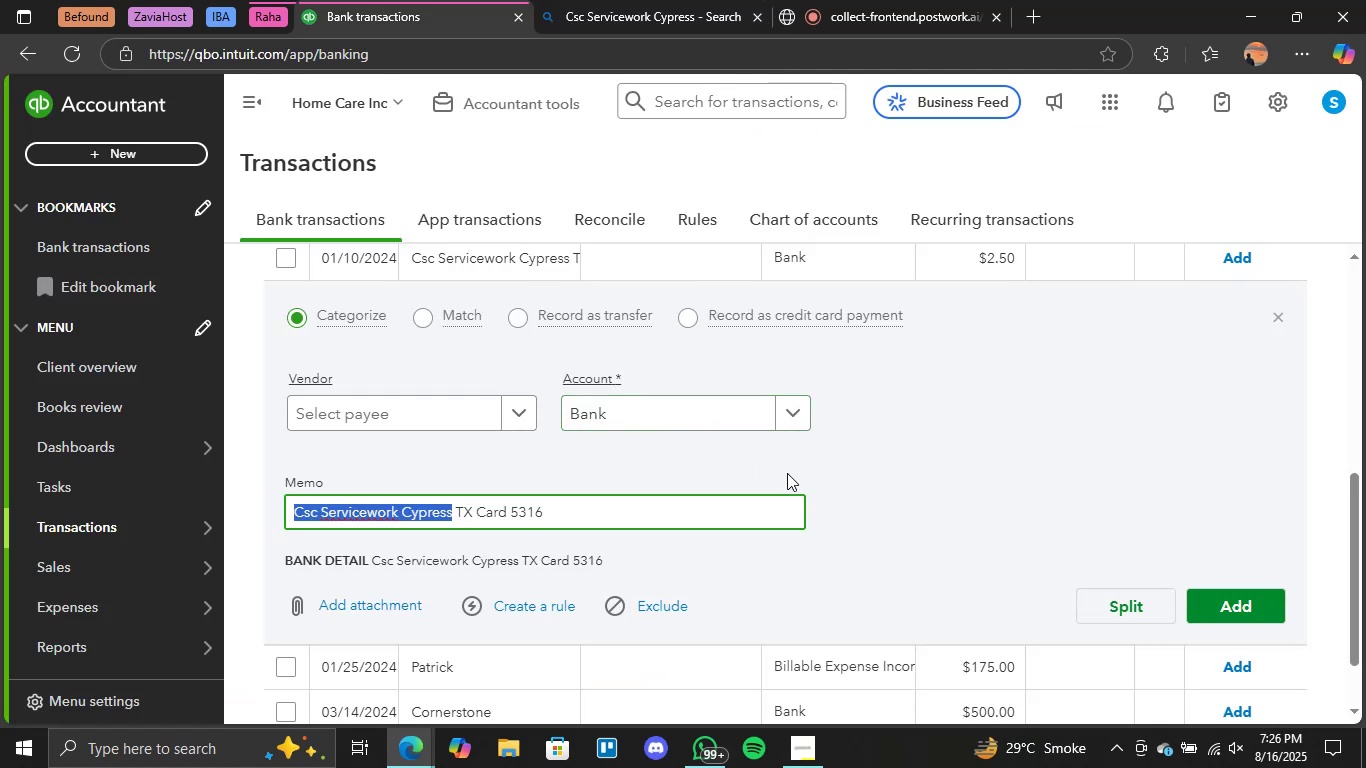 
left_click([787, 473])
 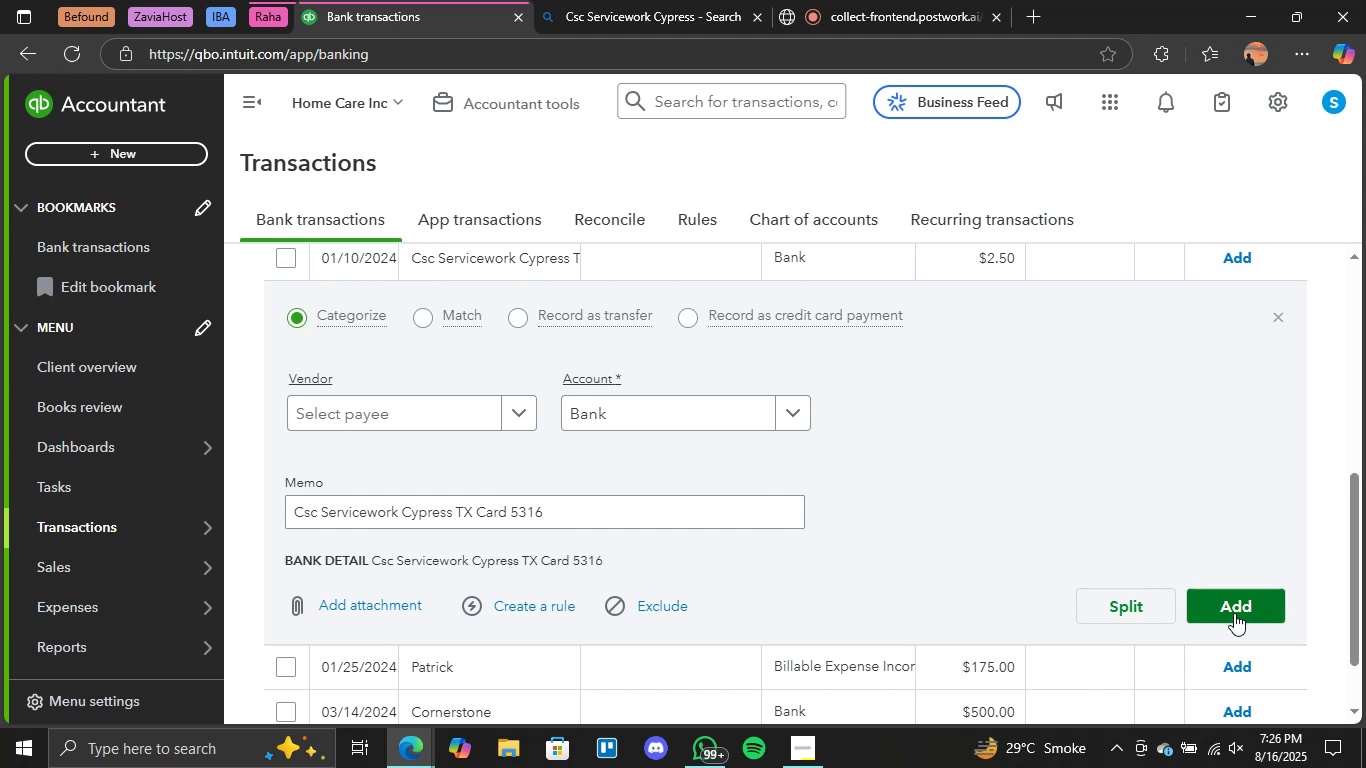 
left_click([1234, 613])
 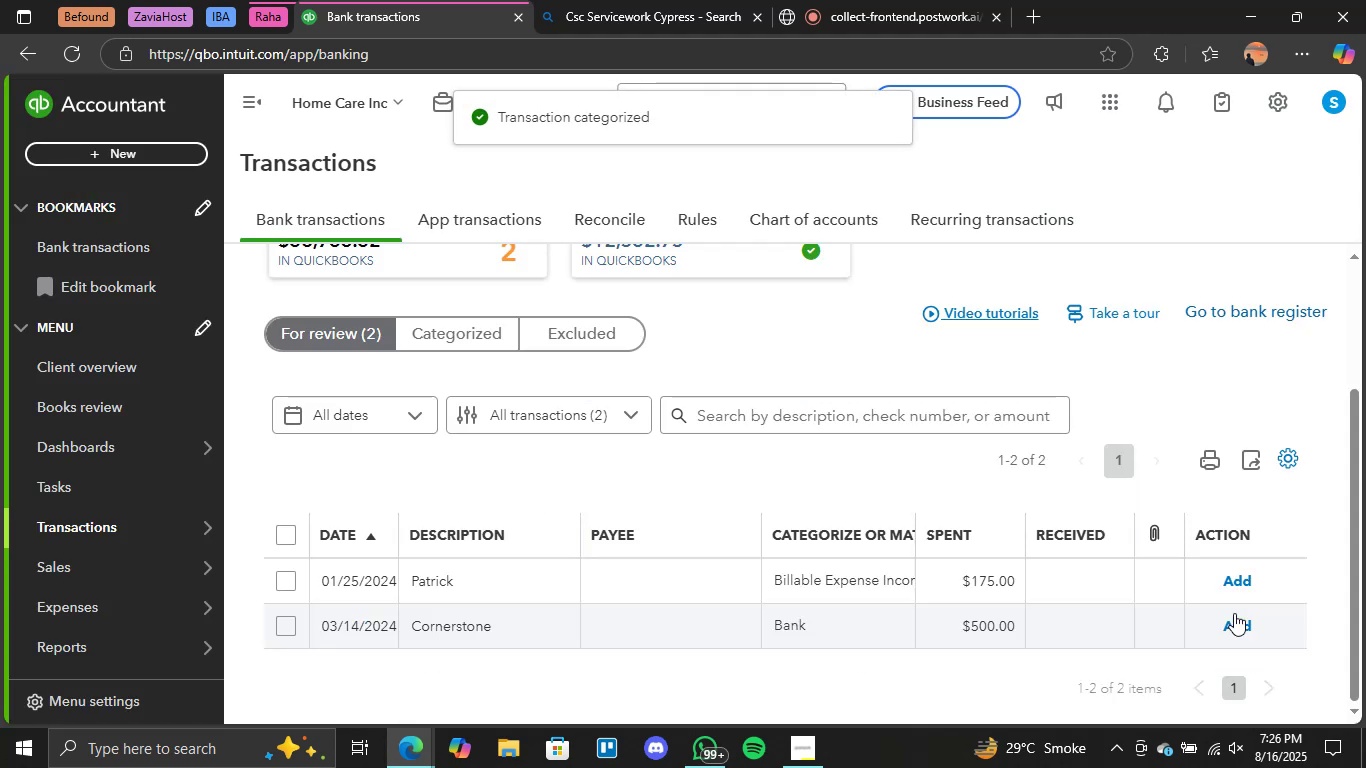 
left_click([474, 633])
 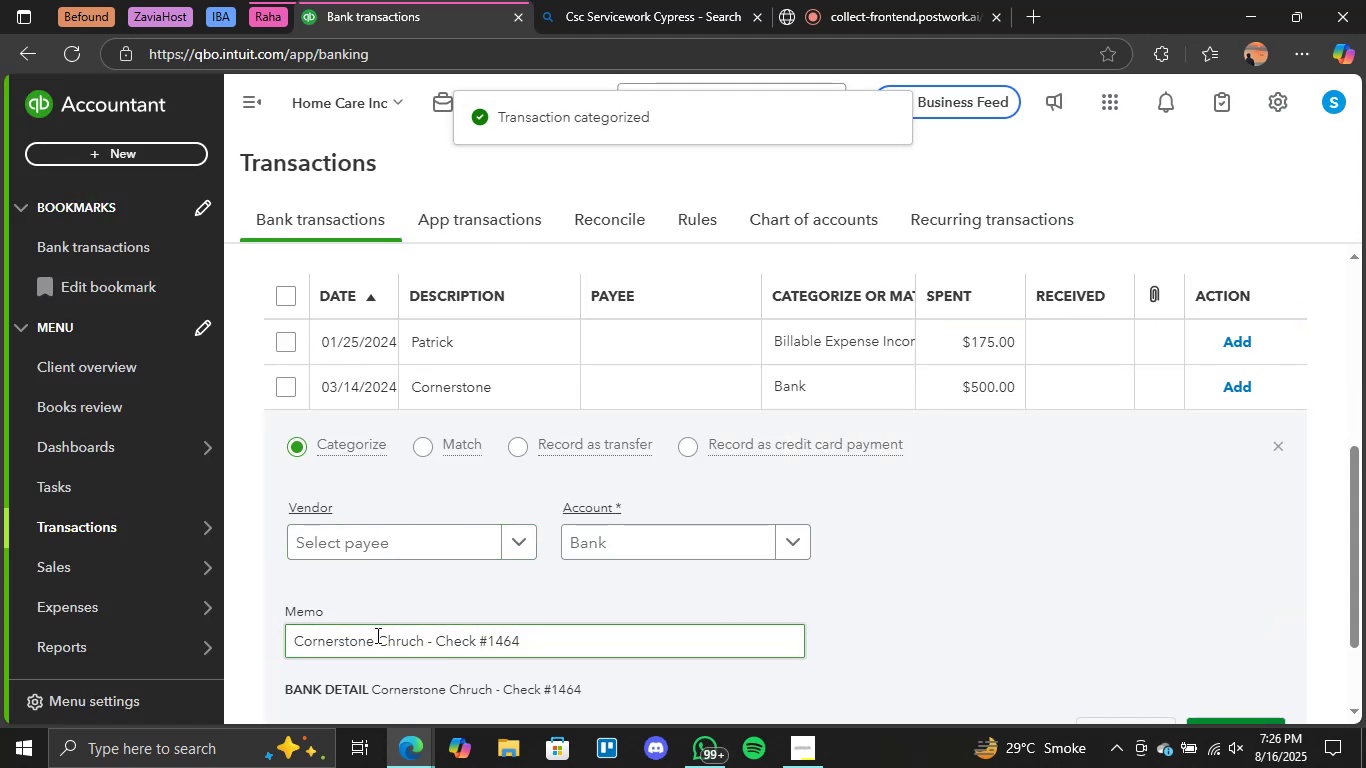 
double_click([357, 639])
 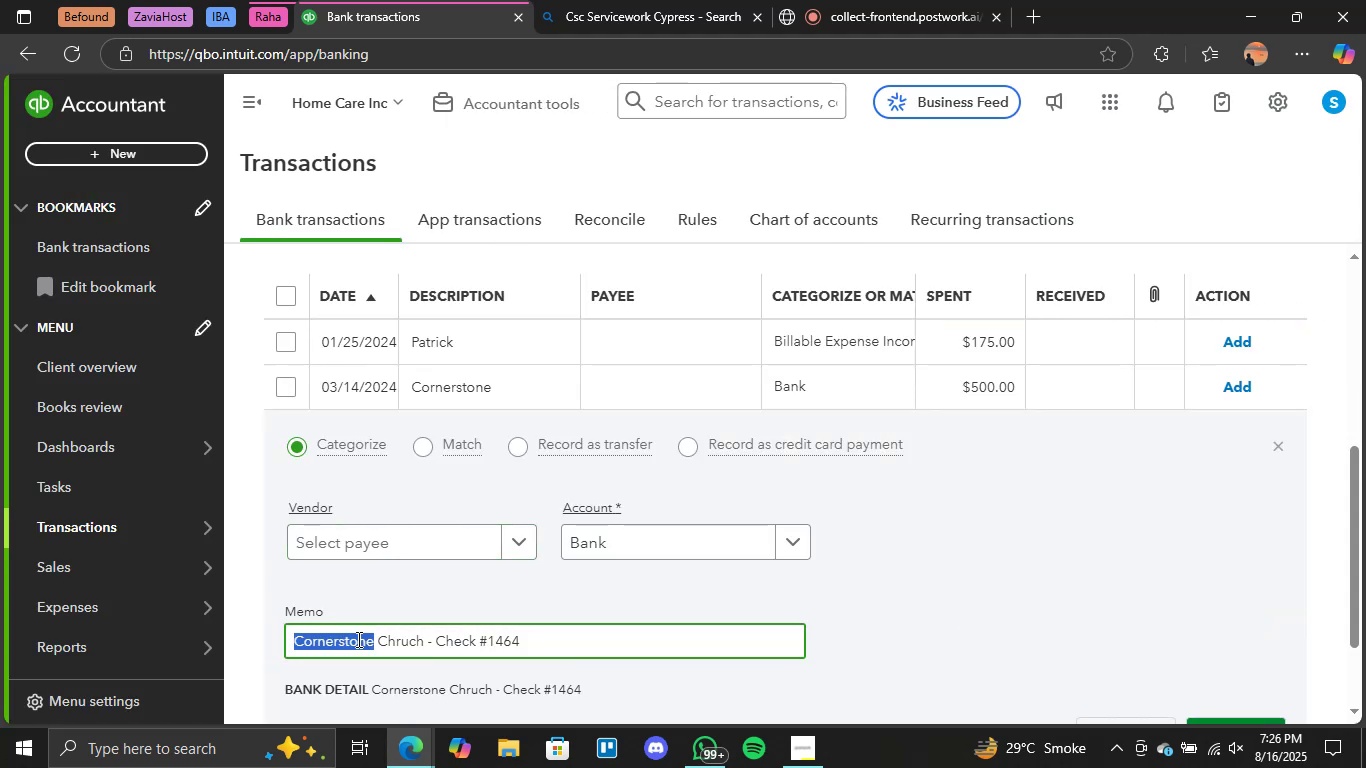 
hold_key(key=ControlLeft, duration=1.53)
 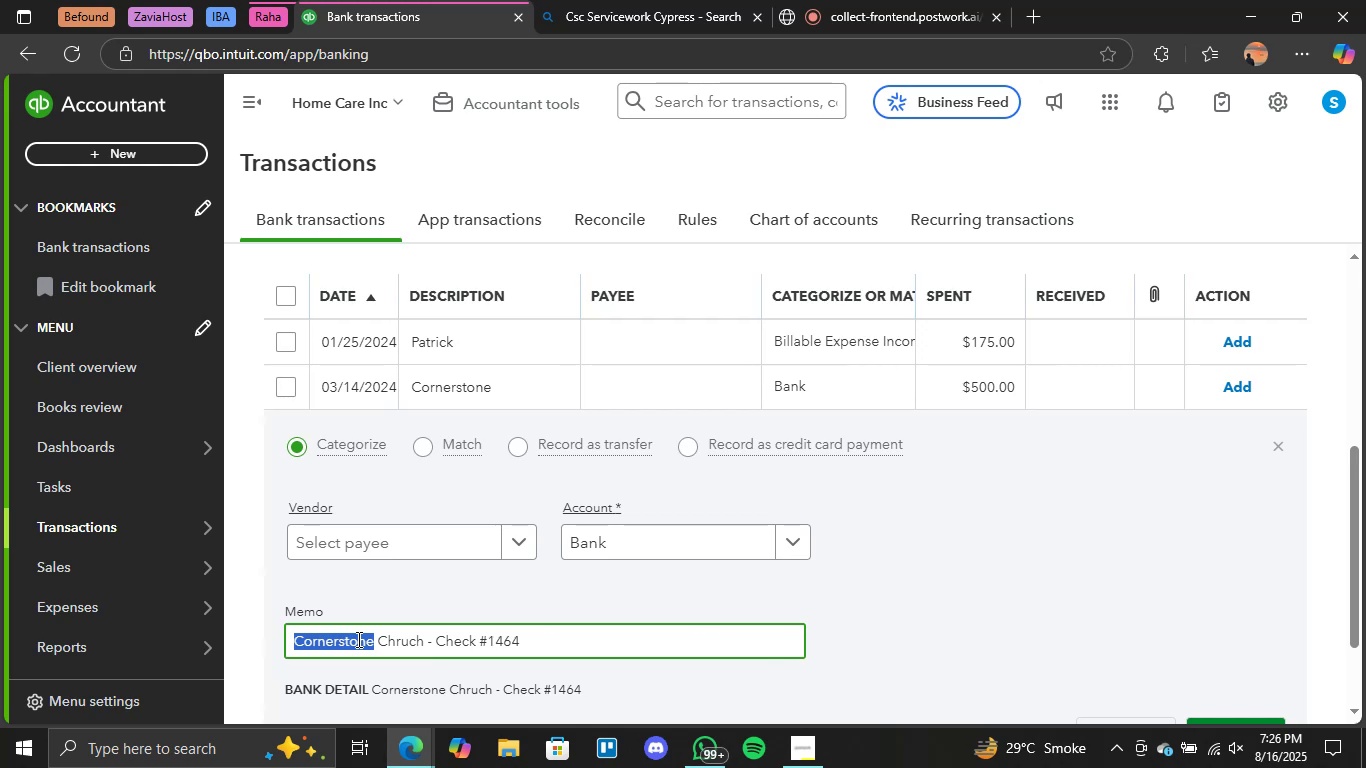 
hold_key(key=ControlLeft, duration=1.48)
 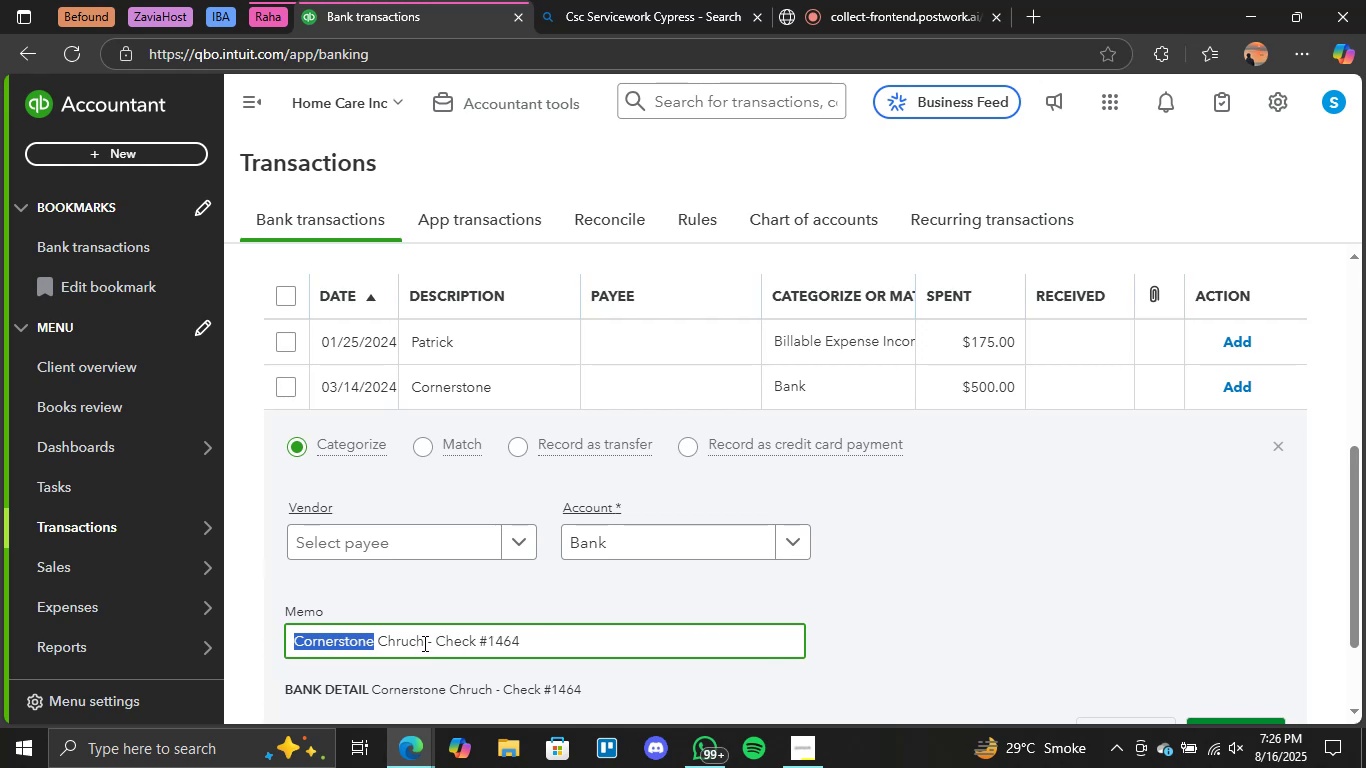 
left_click([420, 644])
 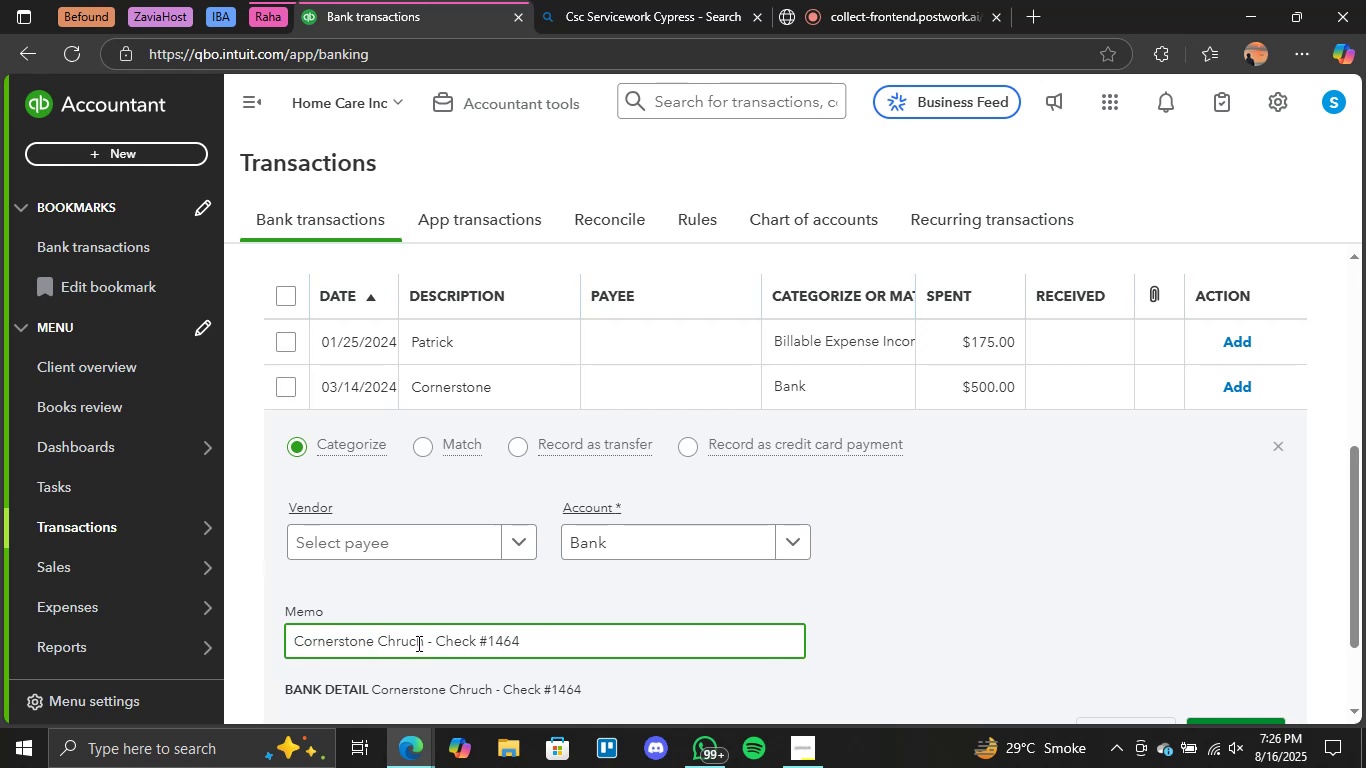 
left_click_drag(start_coordinate=[421, 642], to_coordinate=[268, 652])
 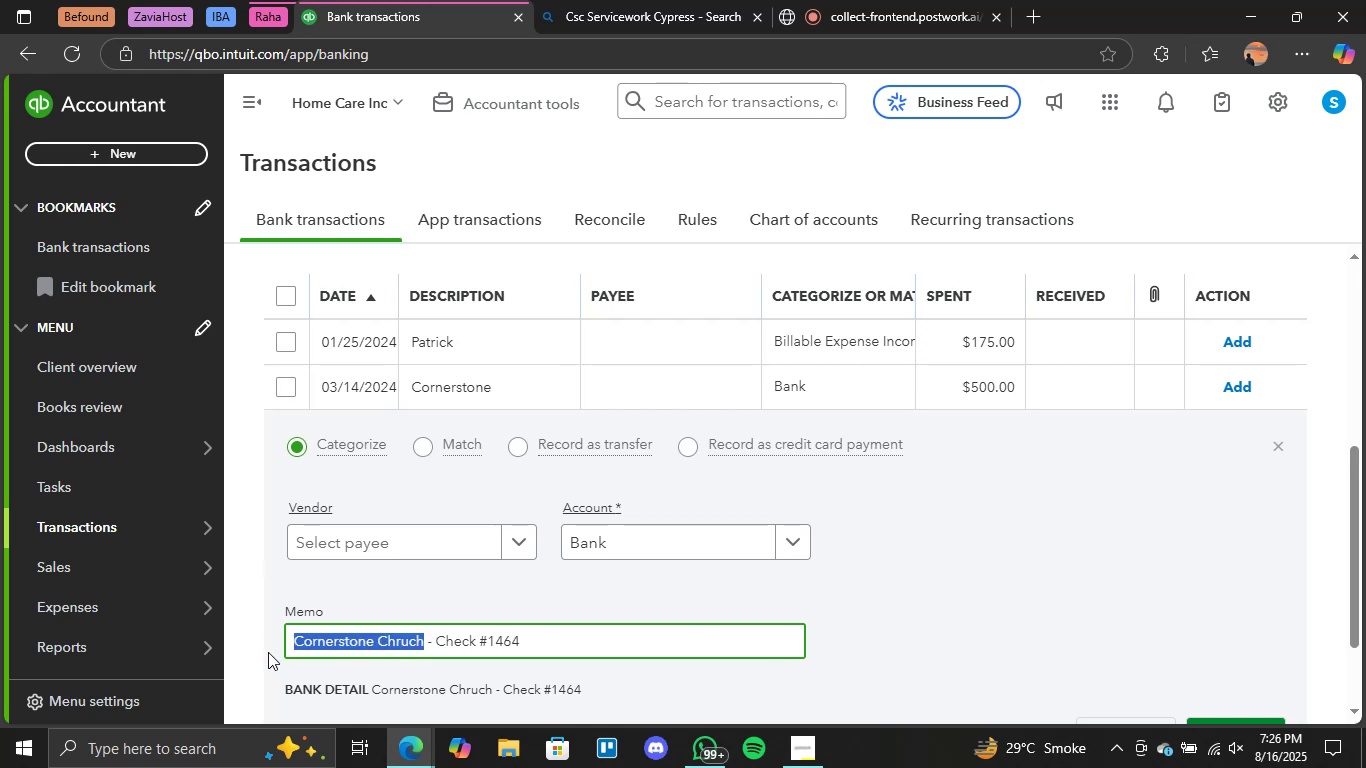 
key(Control+C)
 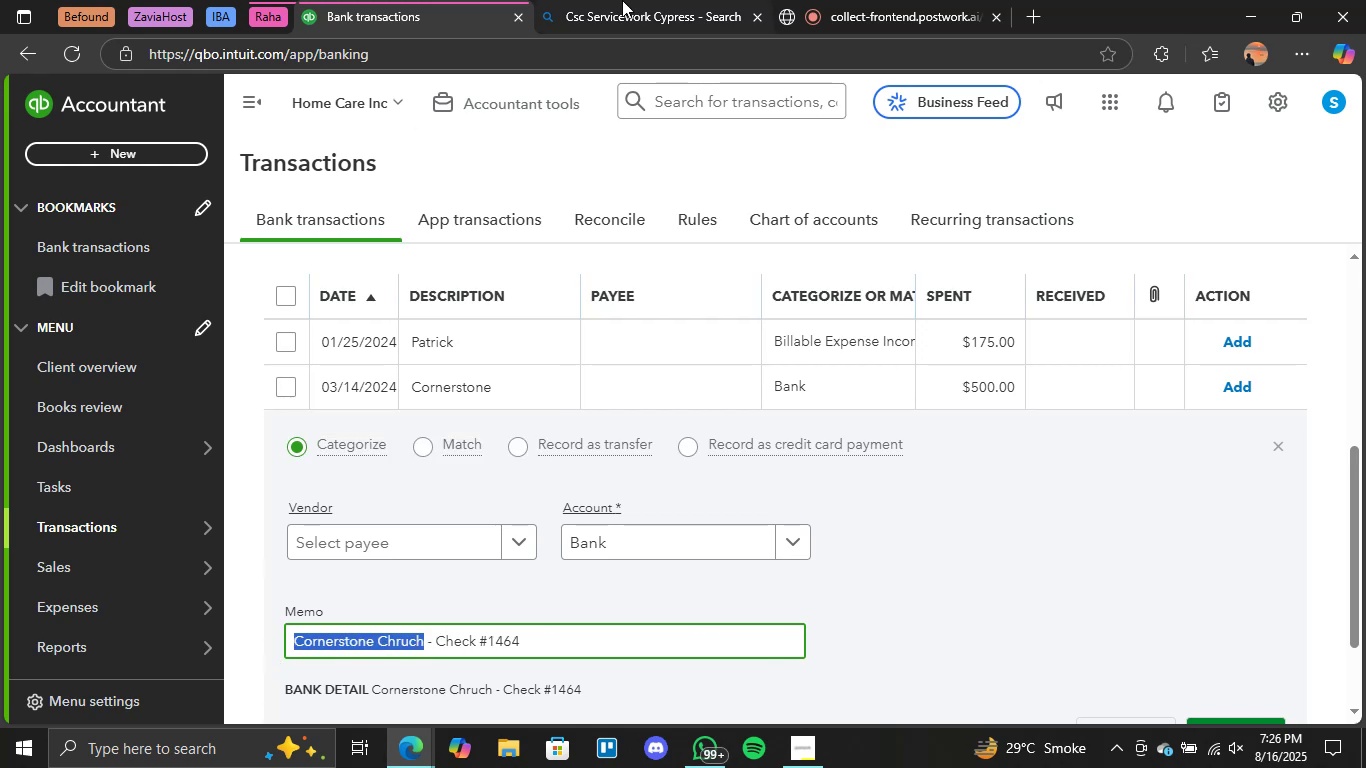 
left_click([622, 0])
 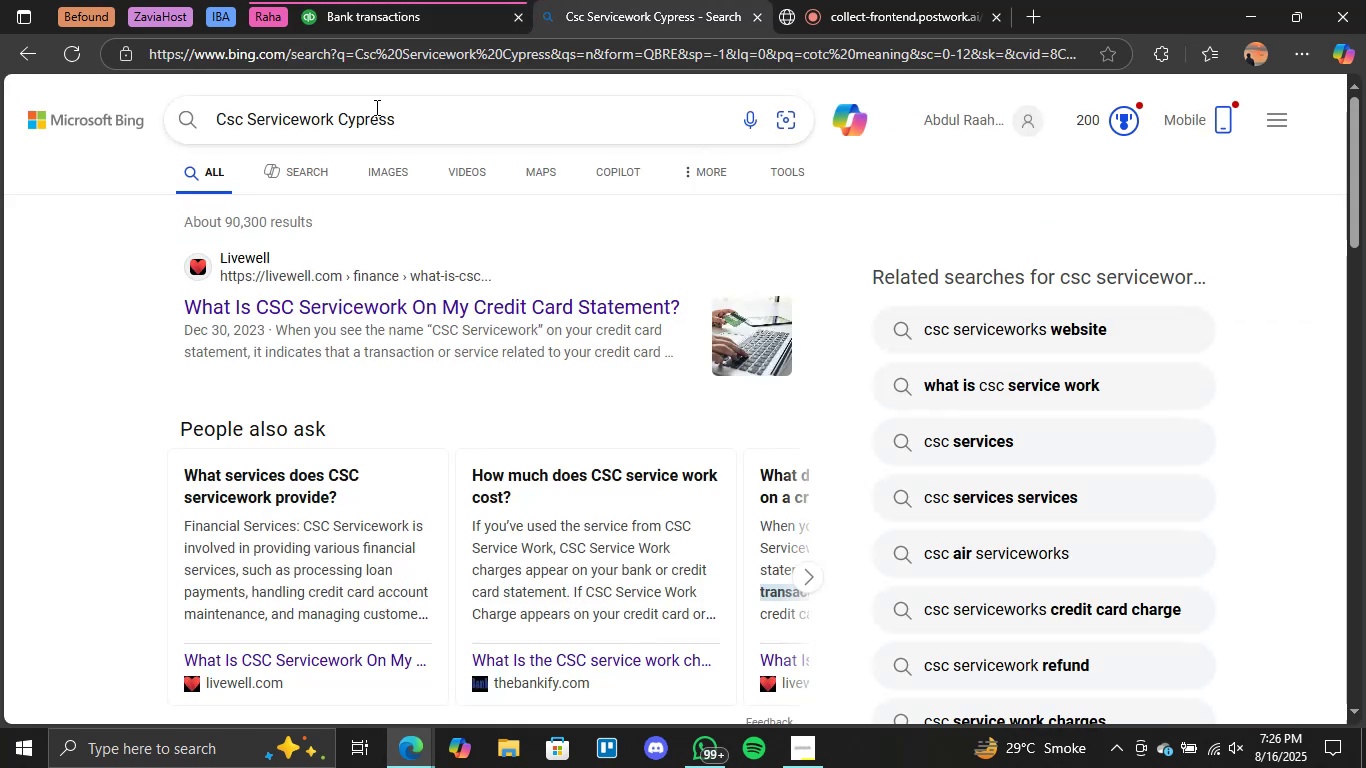 
double_click([375, 107])
 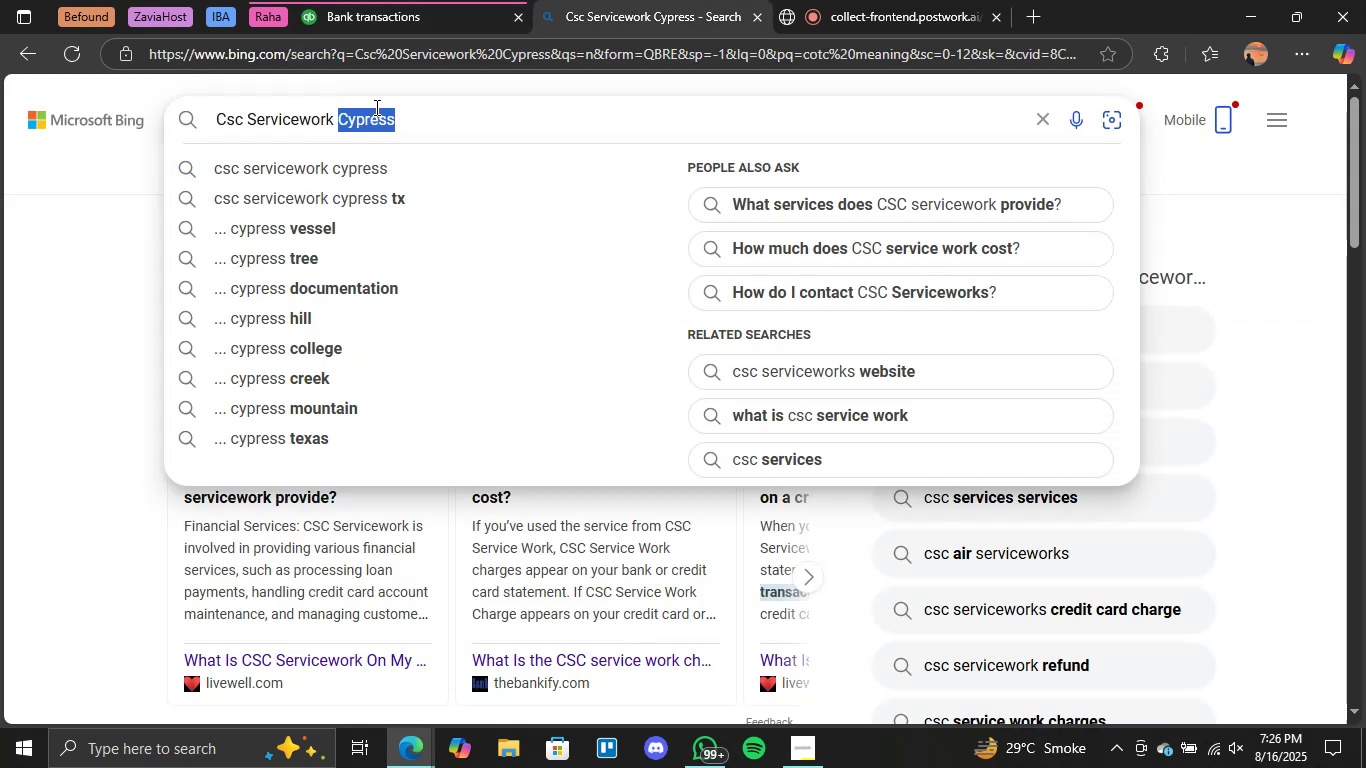 
triple_click([375, 107])
 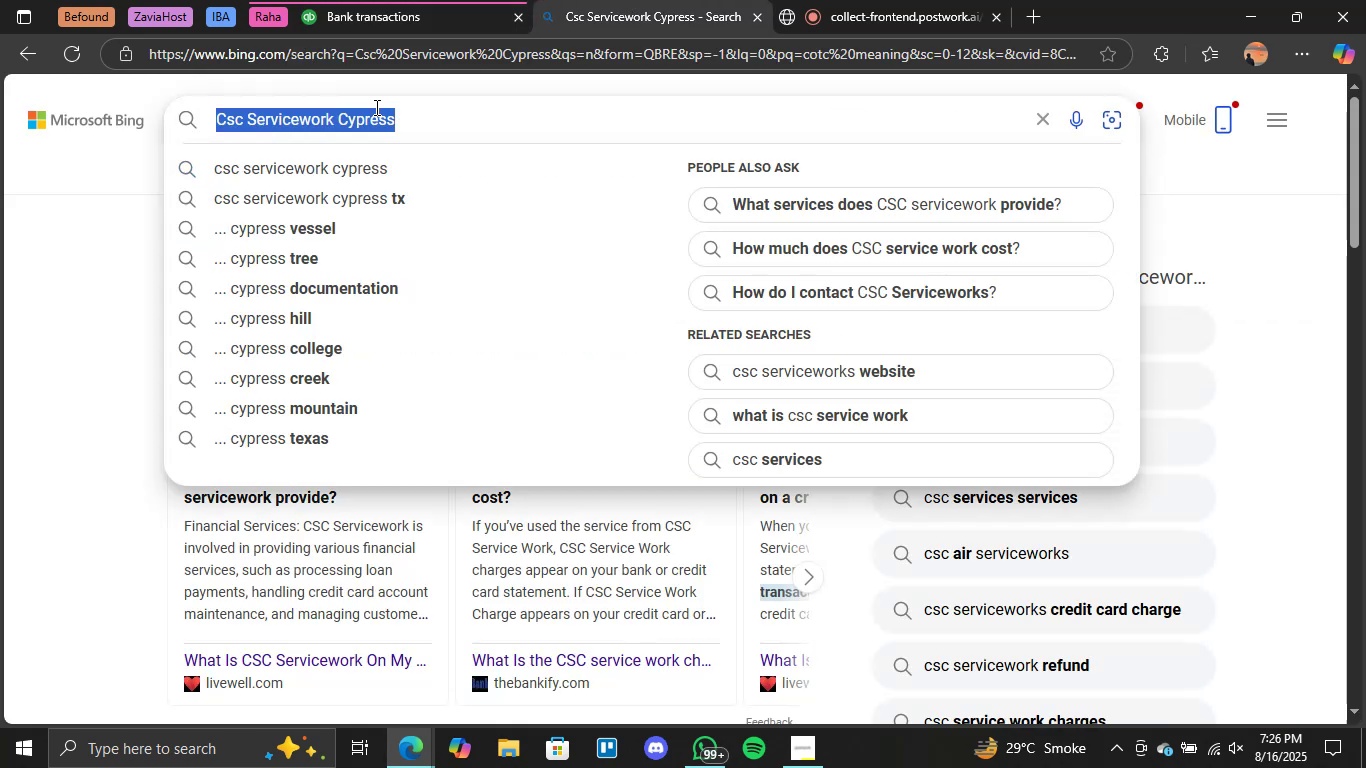 
key(Control+V)
 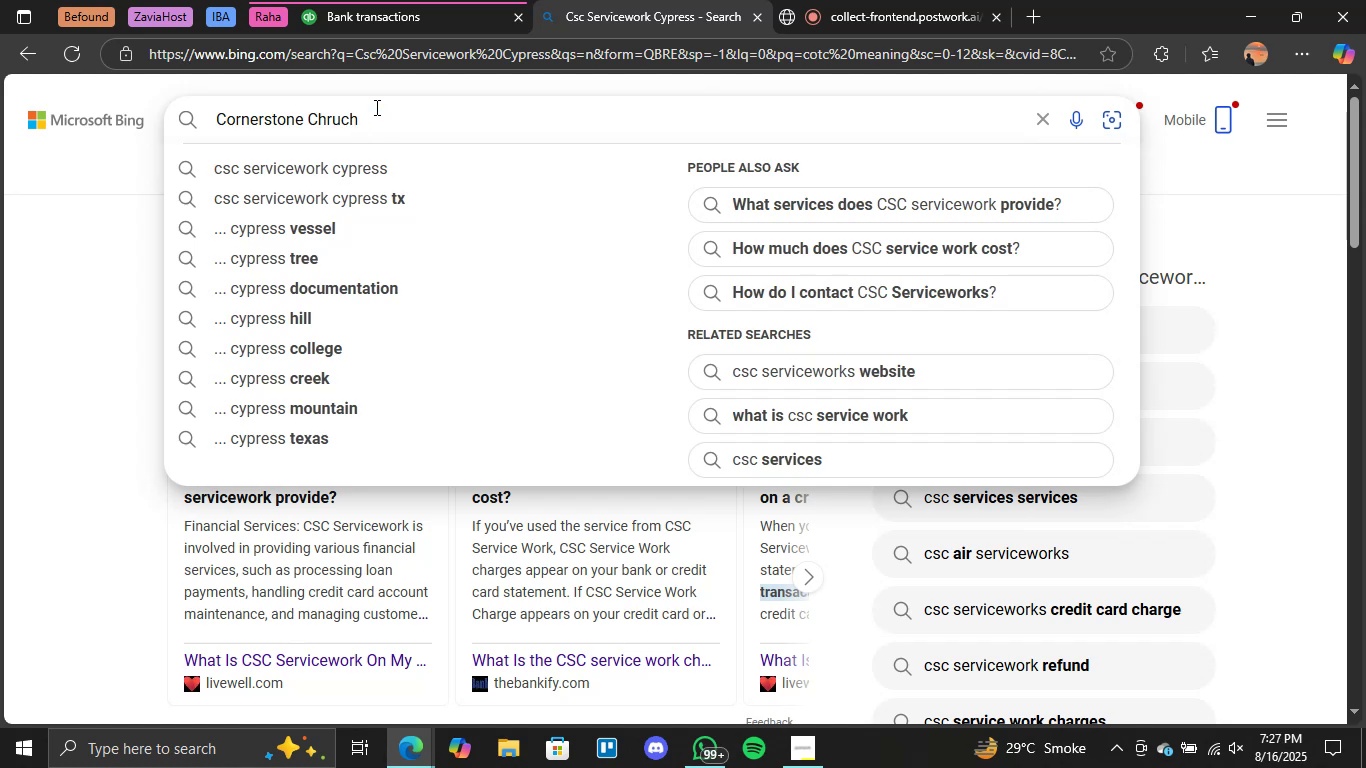 
key(Enter)
 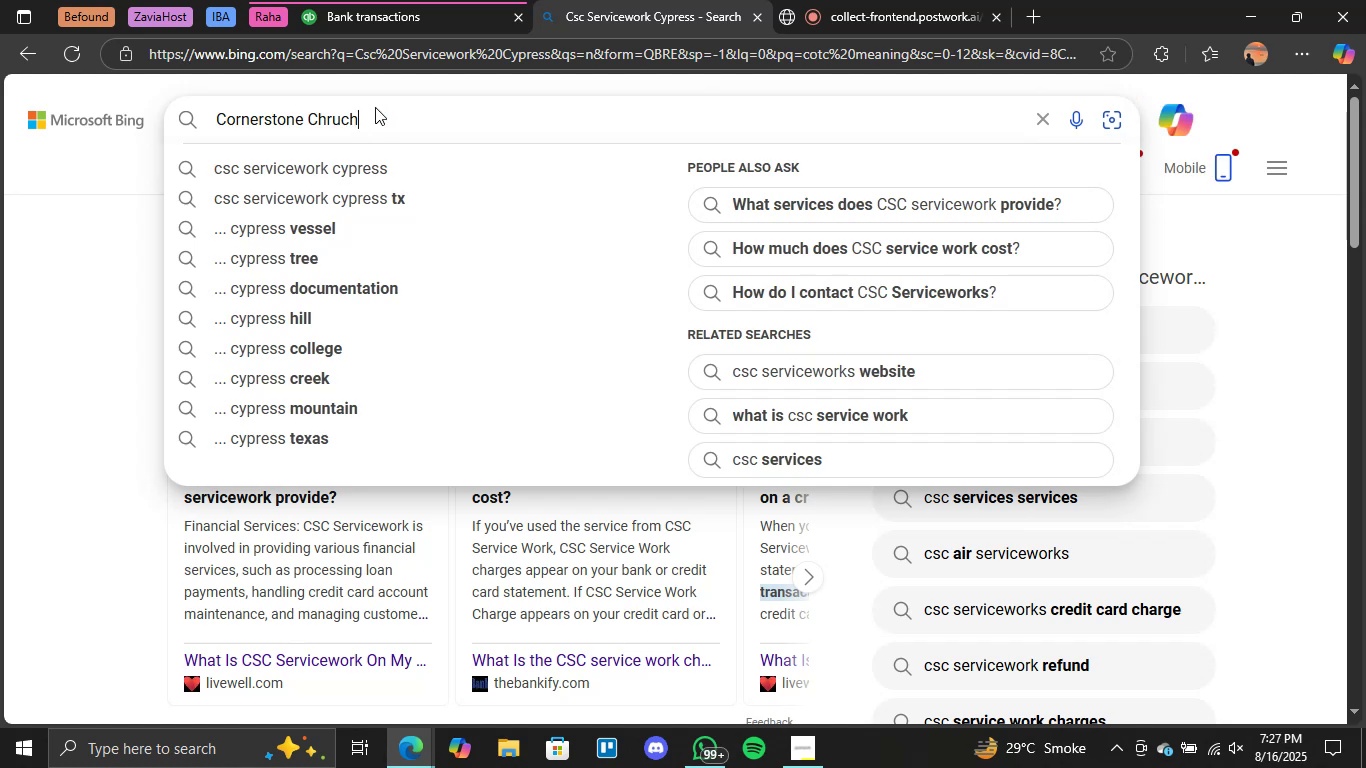 
mouse_move([418, 28])
 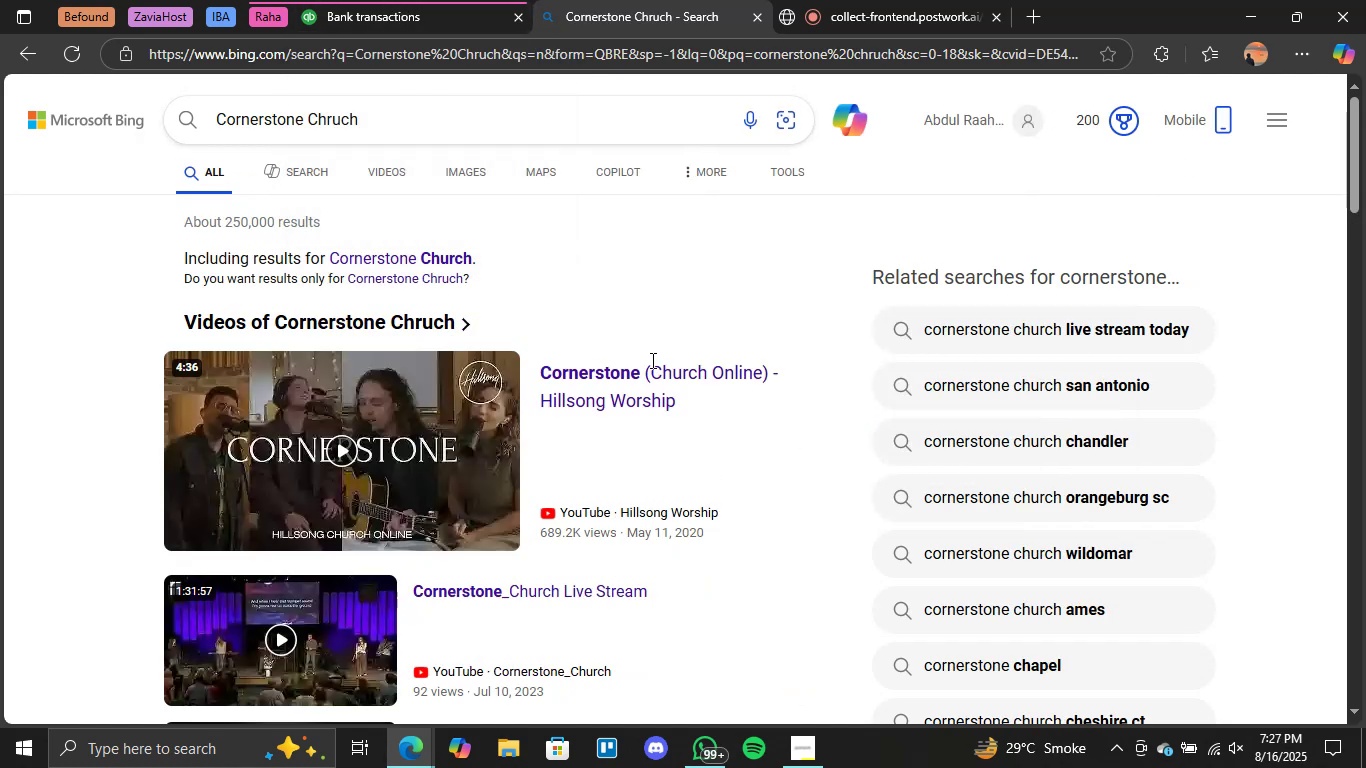 
scroll: coordinate [651, 360], scroll_direction: down, amount: 3.0
 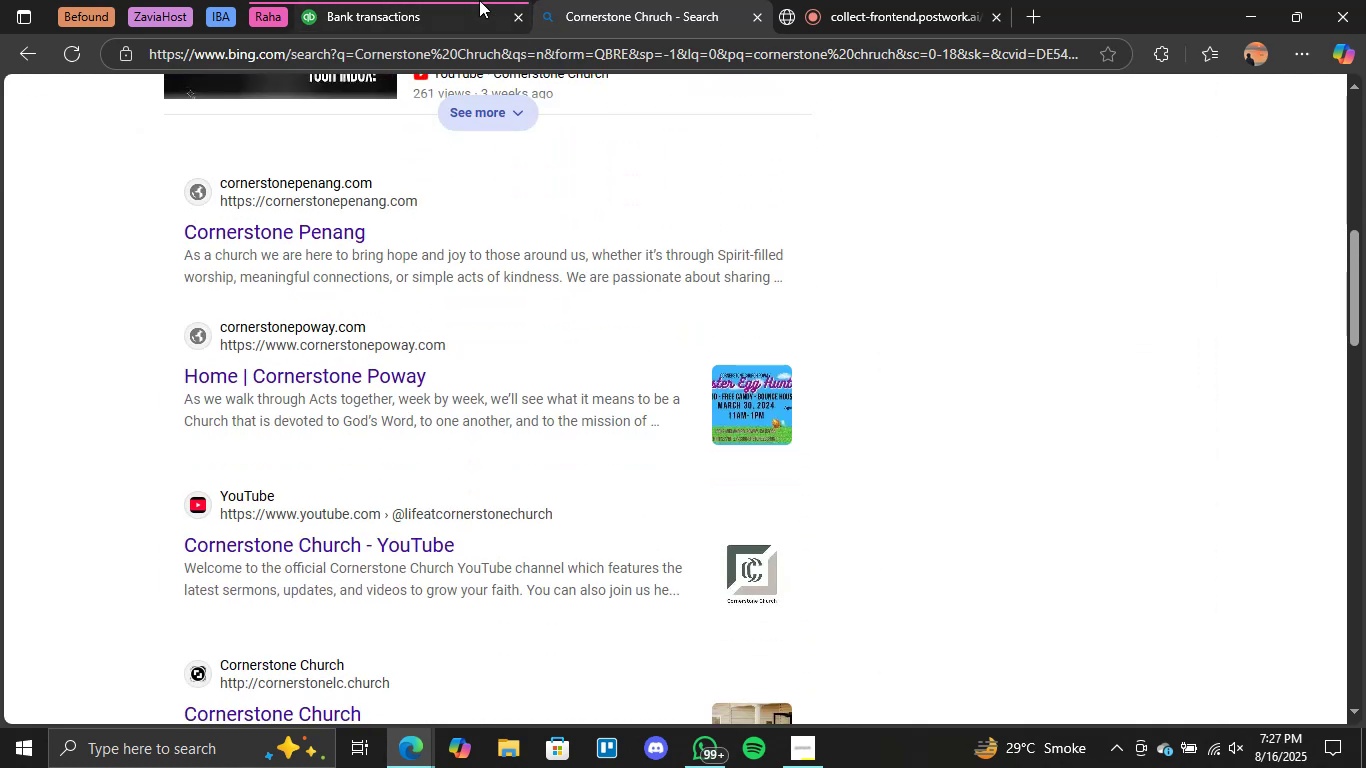 
left_click([479, 0])
 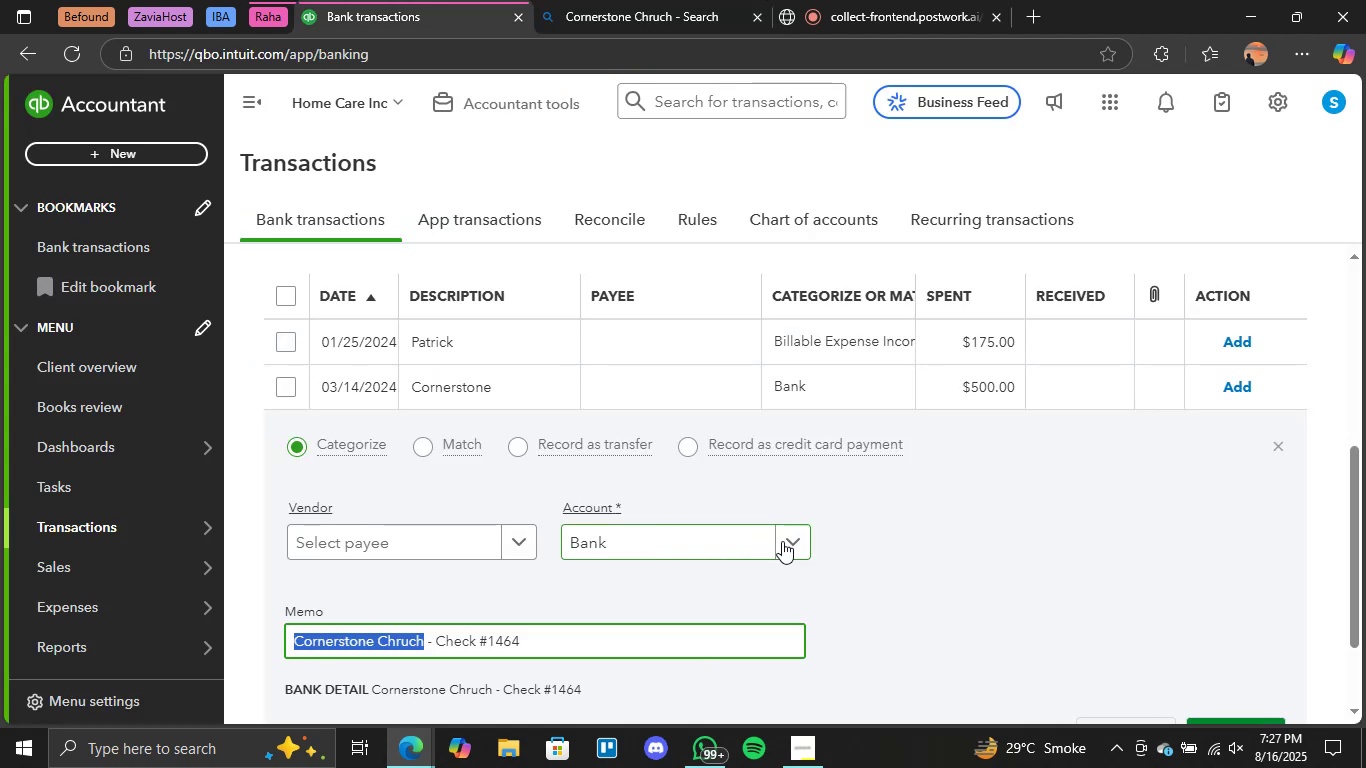 
left_click([782, 540])
 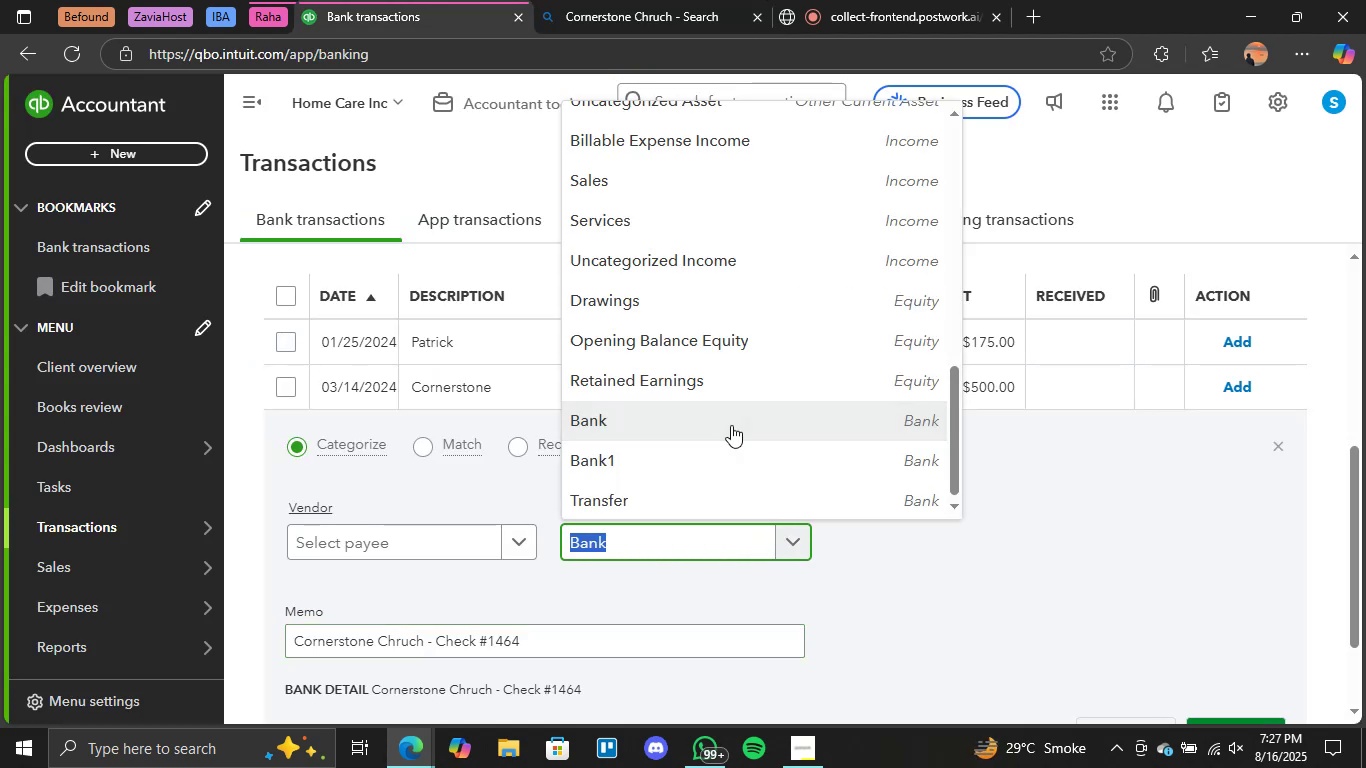 
scroll: coordinate [731, 425], scroll_direction: up, amount: 1.0
 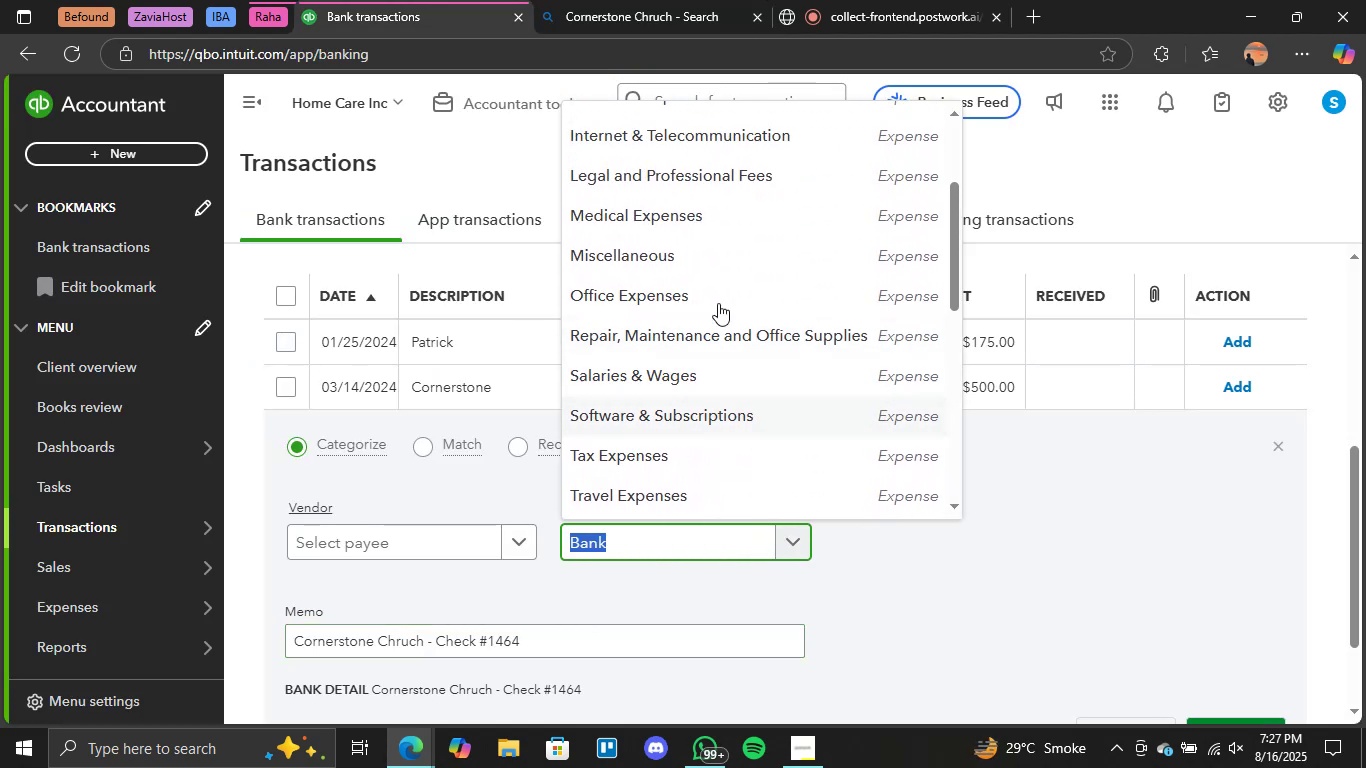 
left_click([710, 262])
 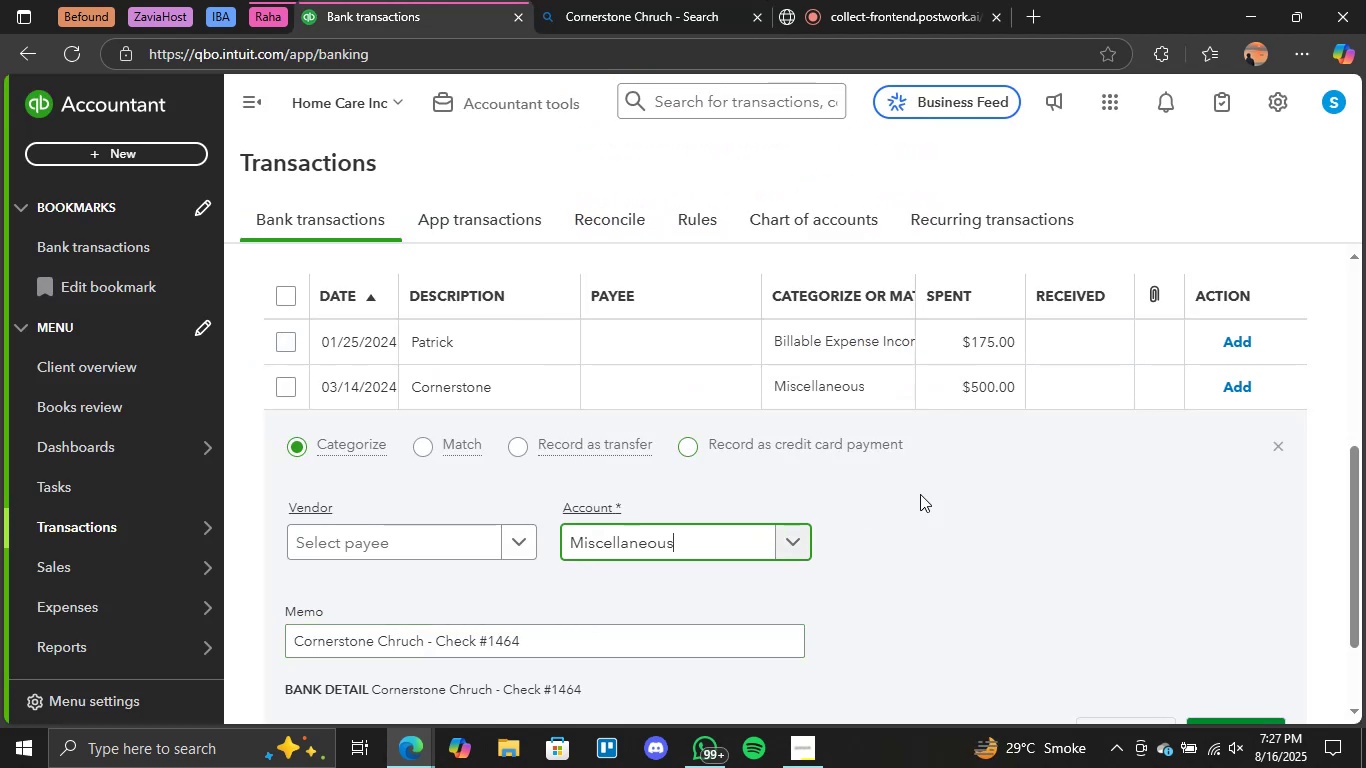 
scroll: coordinate [947, 535], scroll_direction: none, amount: 0.0
 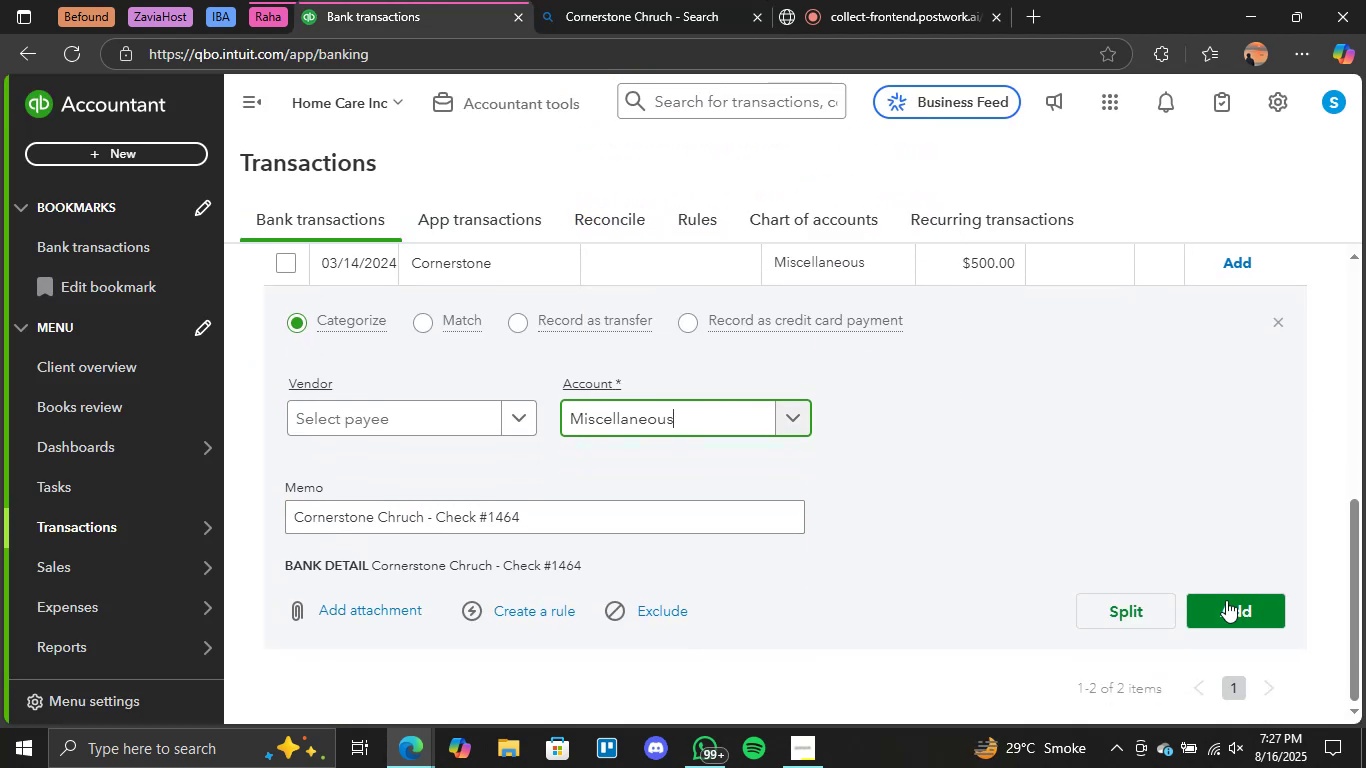 
left_click([1226, 600])
 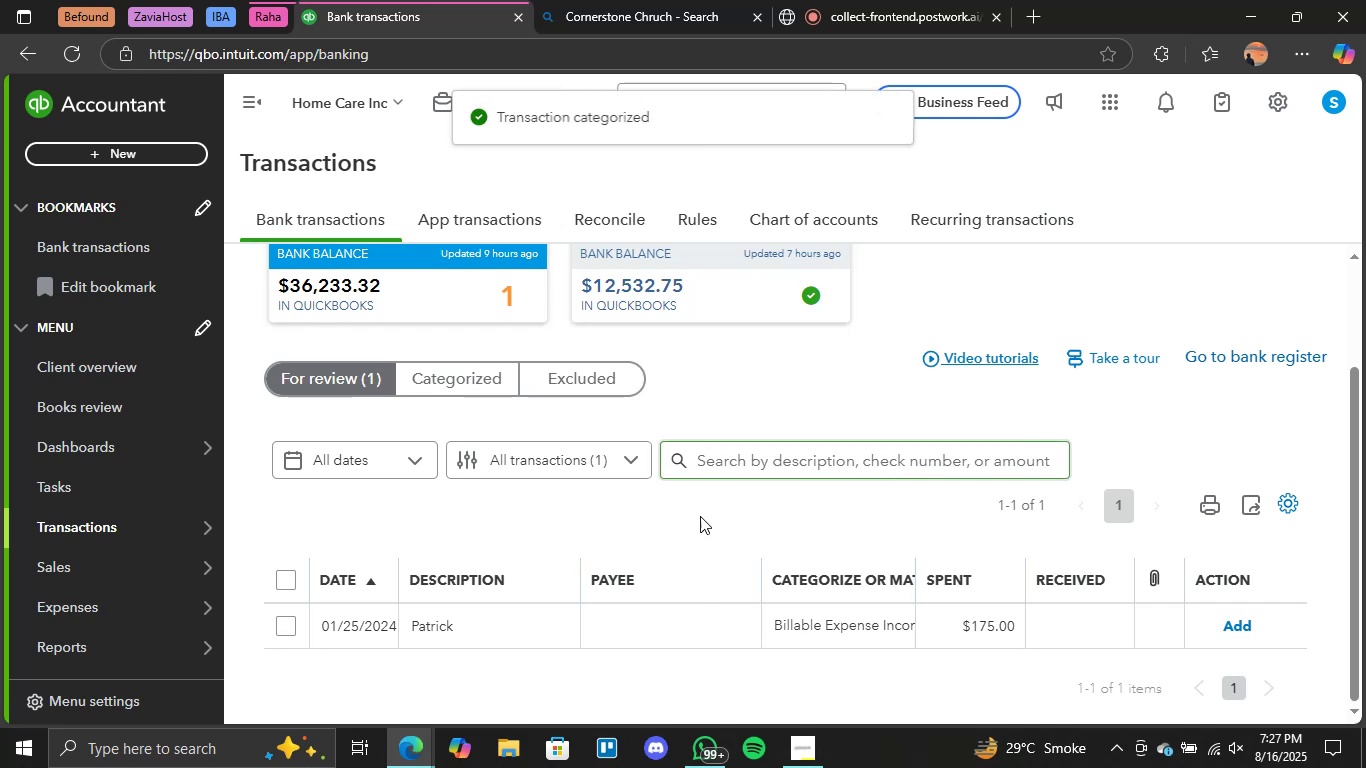 
left_click([437, 622])
 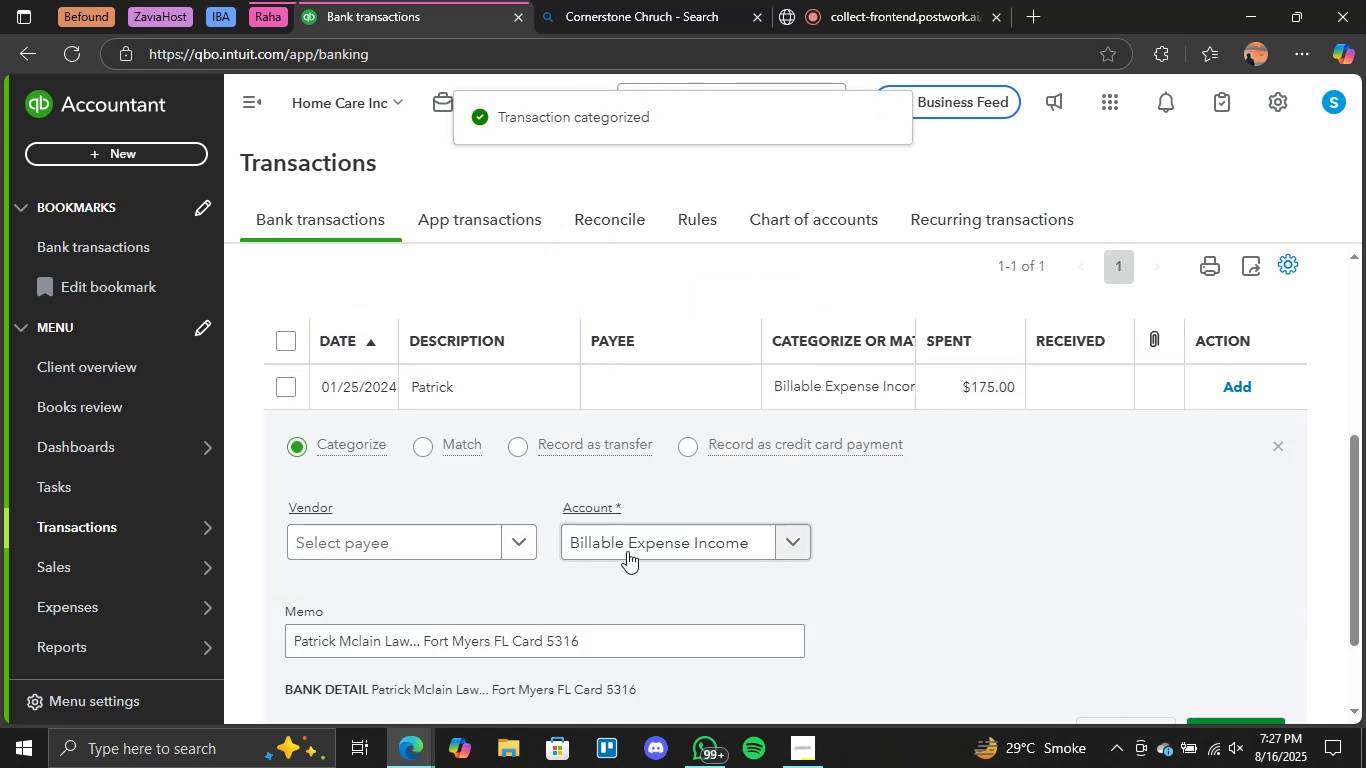 
scroll: coordinate [627, 551], scroll_direction: none, amount: 0.0
 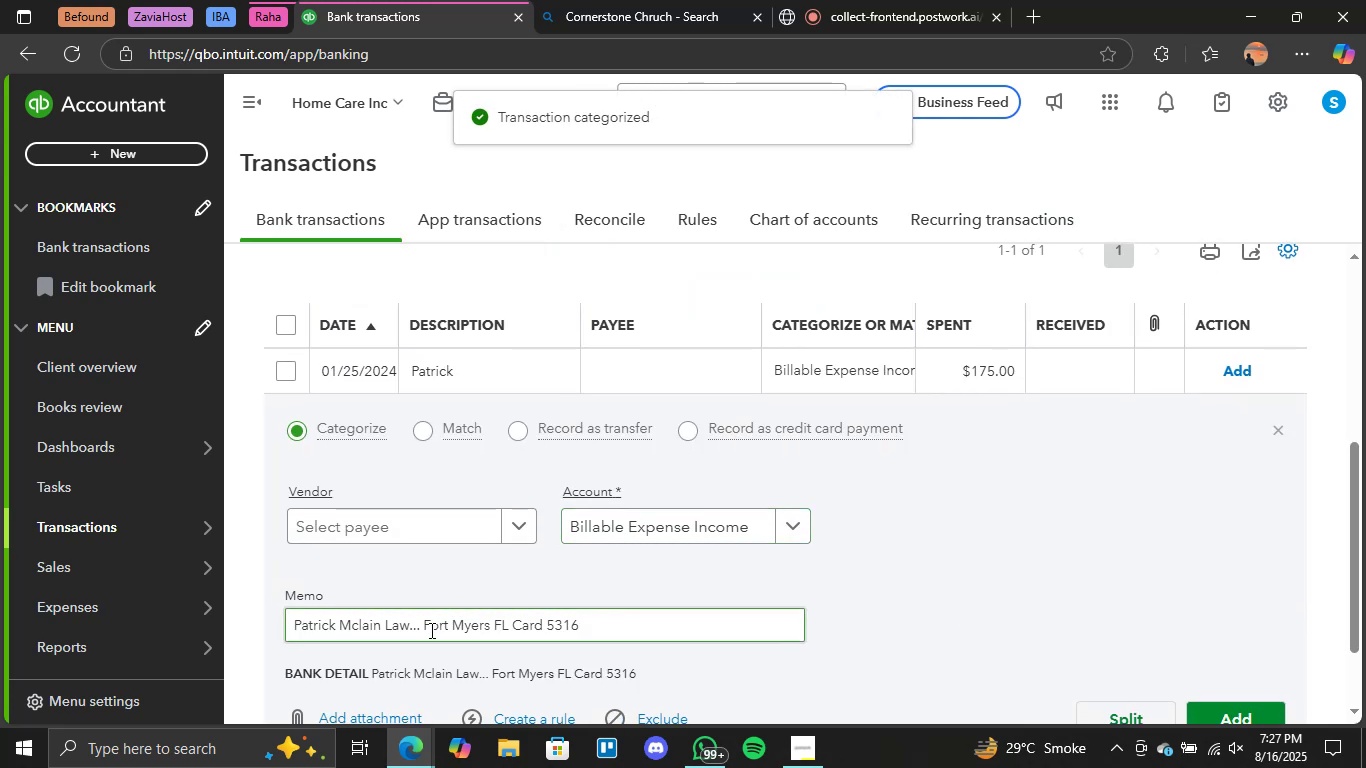 
left_click_drag(start_coordinate=[410, 624], to_coordinate=[275, 634])
 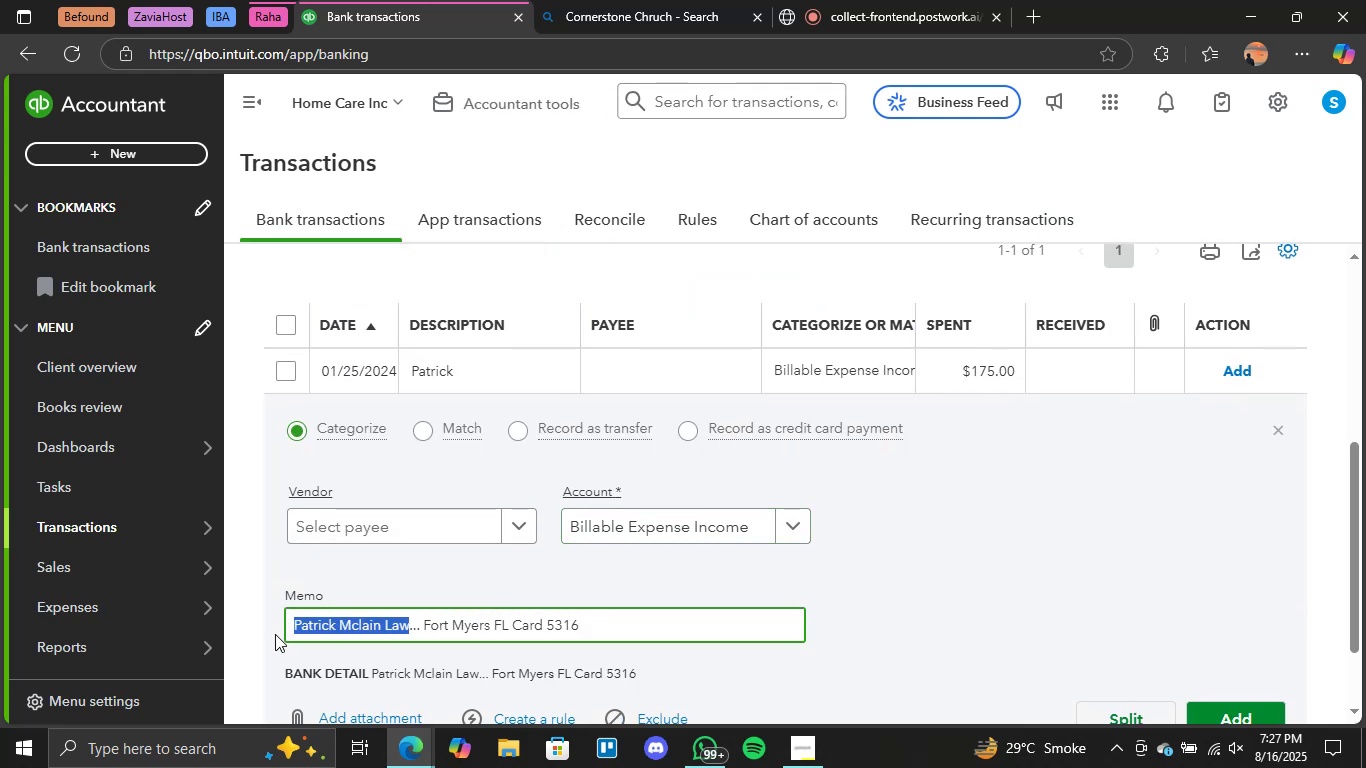 
key(Control+C)
 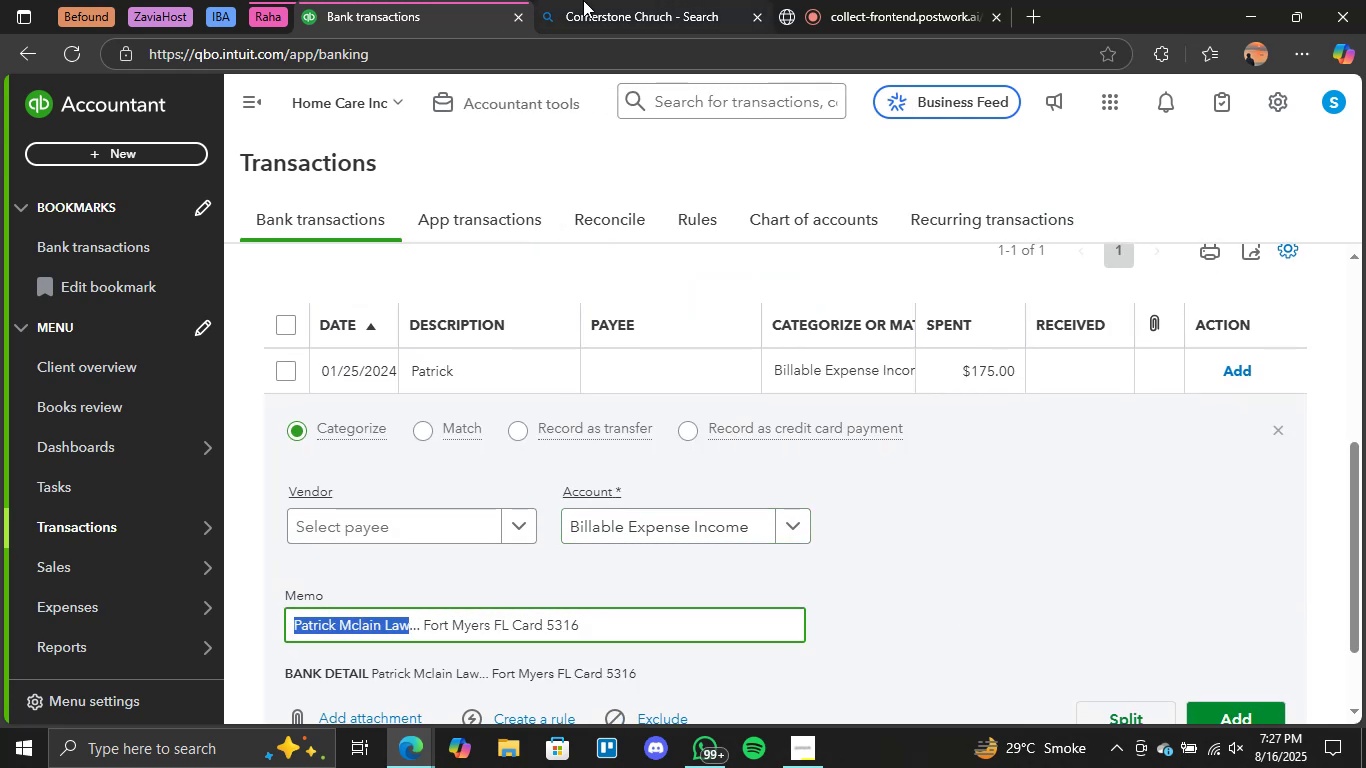 
left_click([583, 0])
 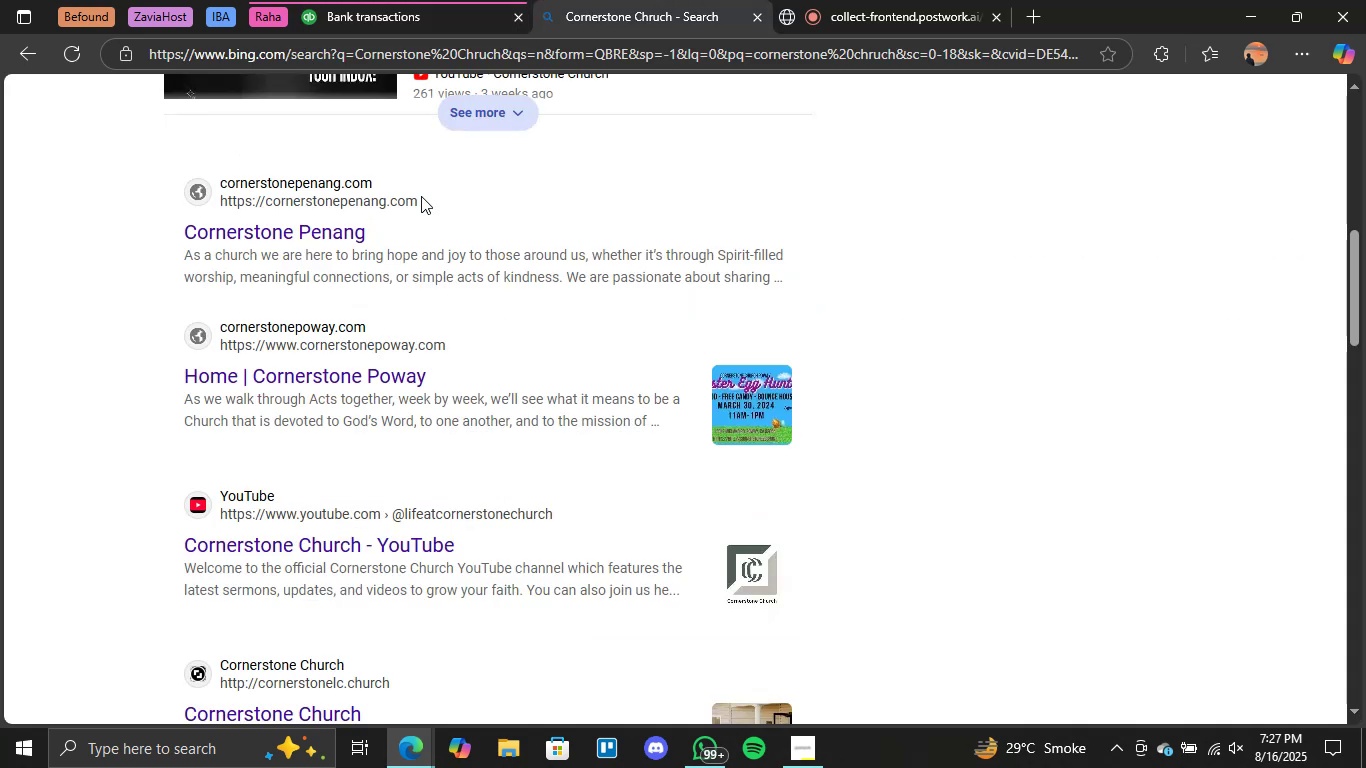 
scroll: coordinate [409, 218], scroll_direction: up, amount: 6.0
 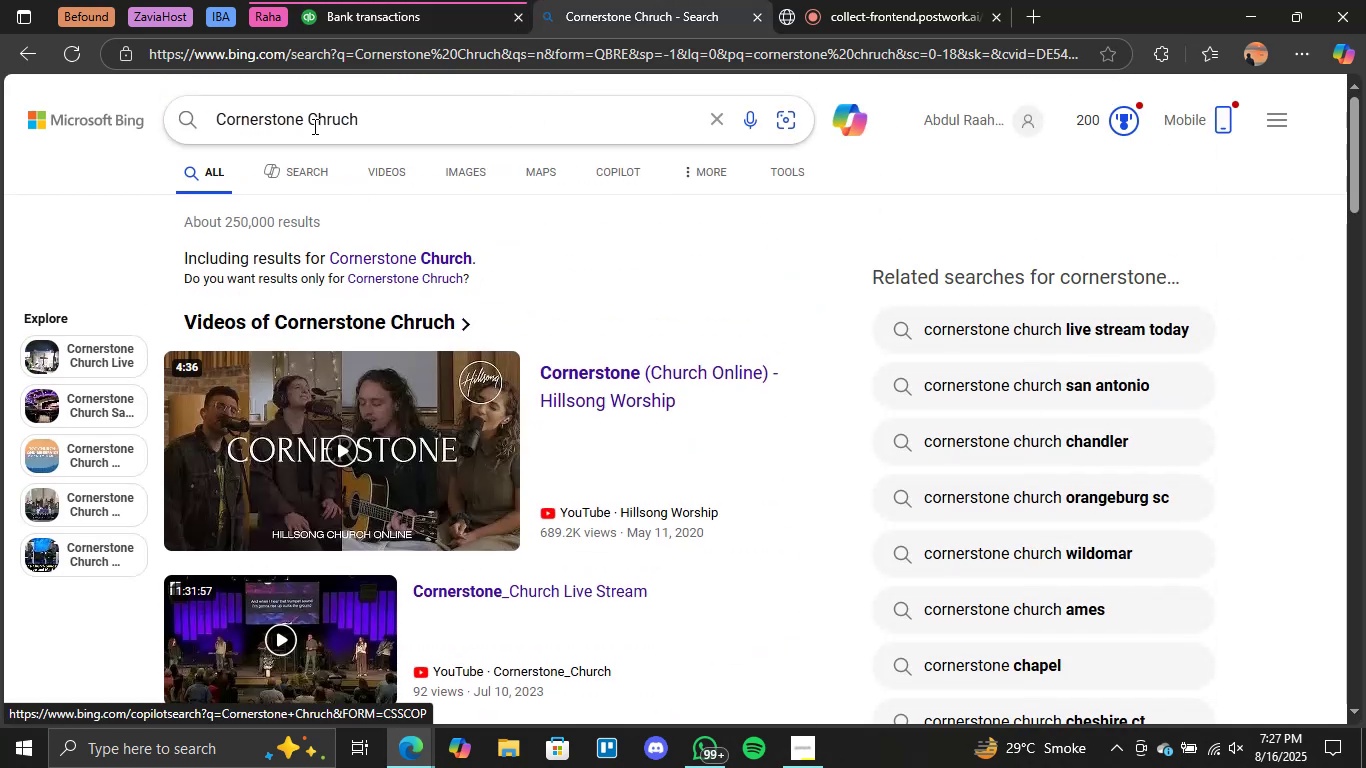 
double_click([312, 126])
 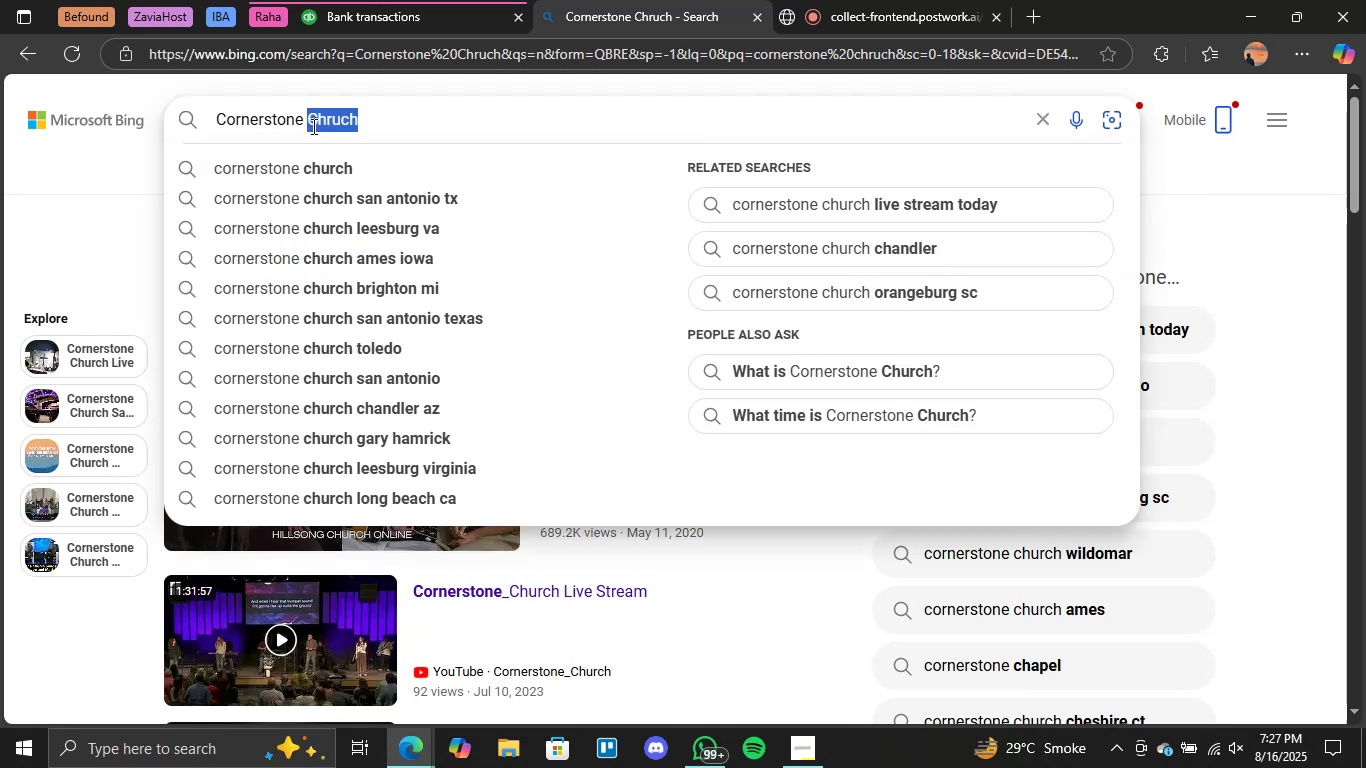 
triple_click([312, 126])
 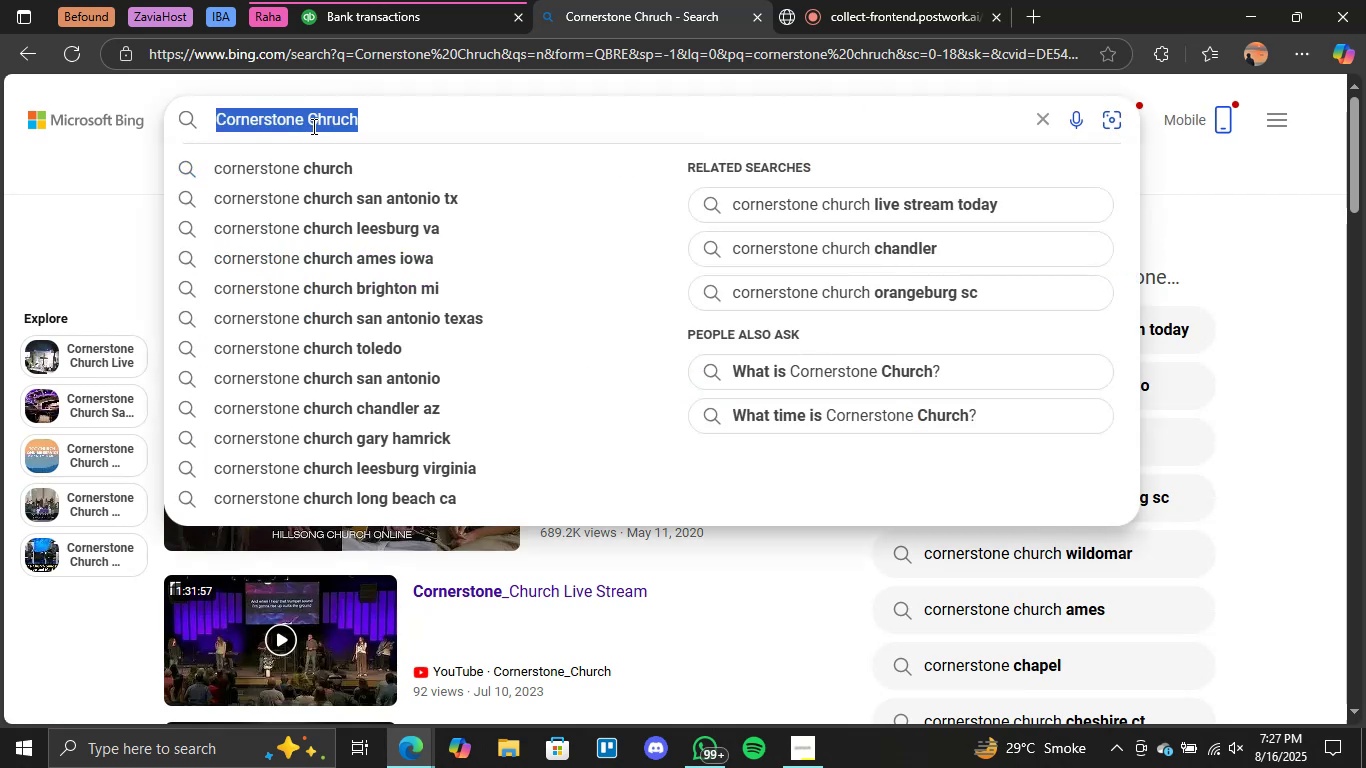 
key(Control+V)
 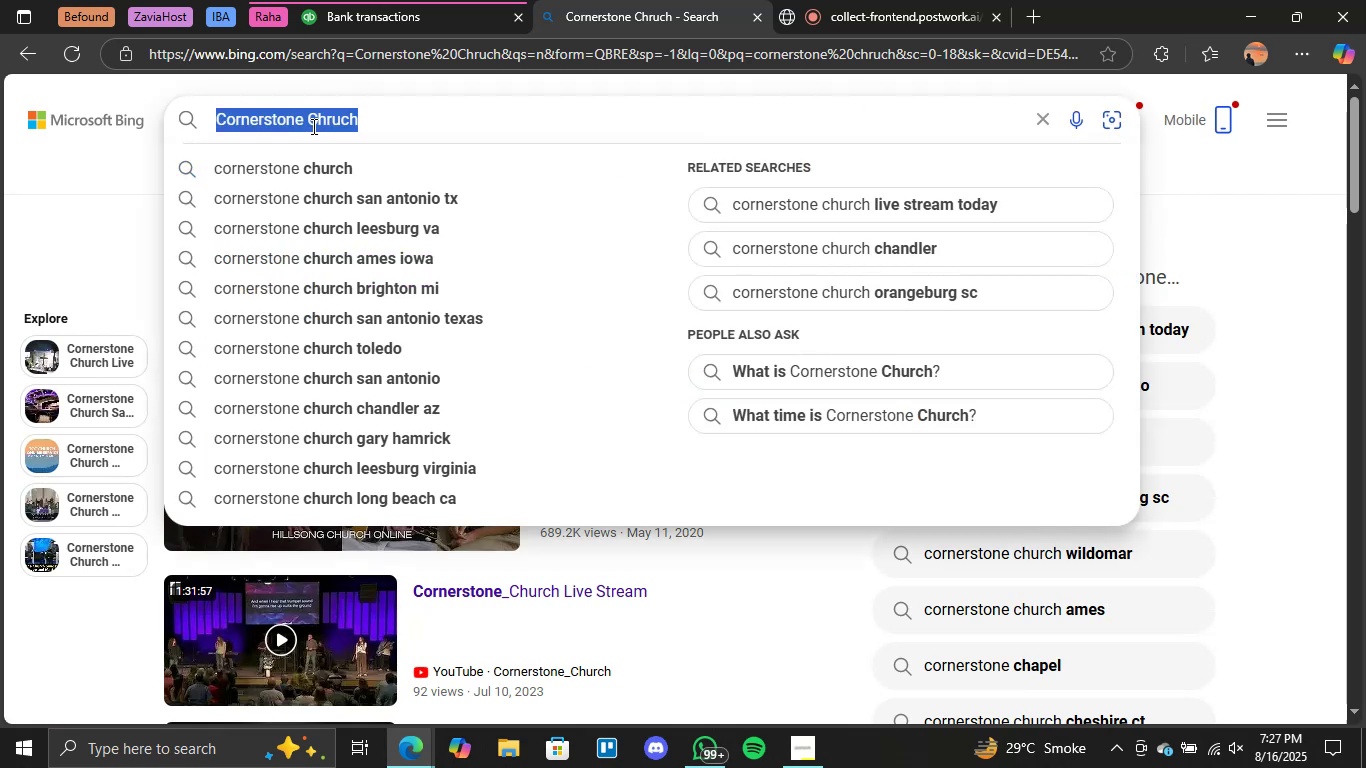 
key(Enter)
 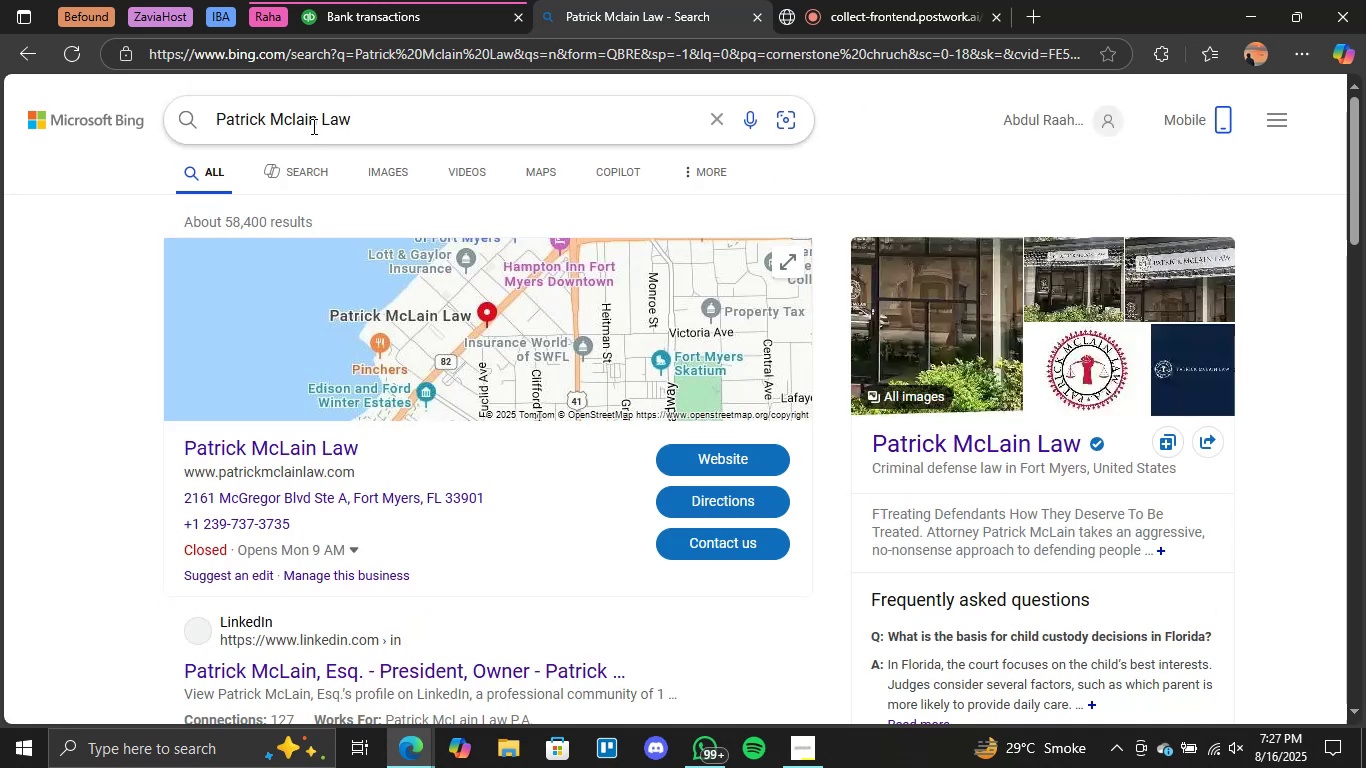 
wait(5.6)
 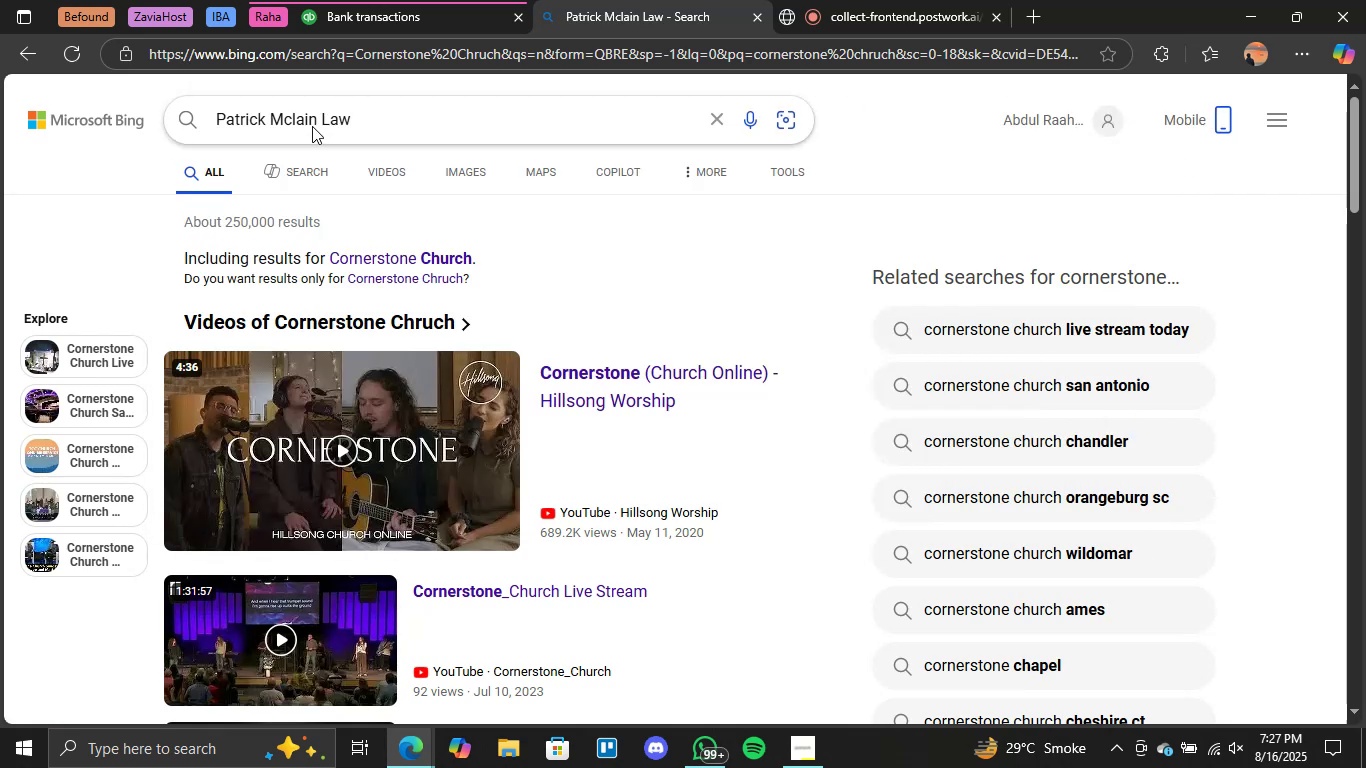 
scroll: coordinate [624, 516], scroll_direction: down, amount: 2.0
 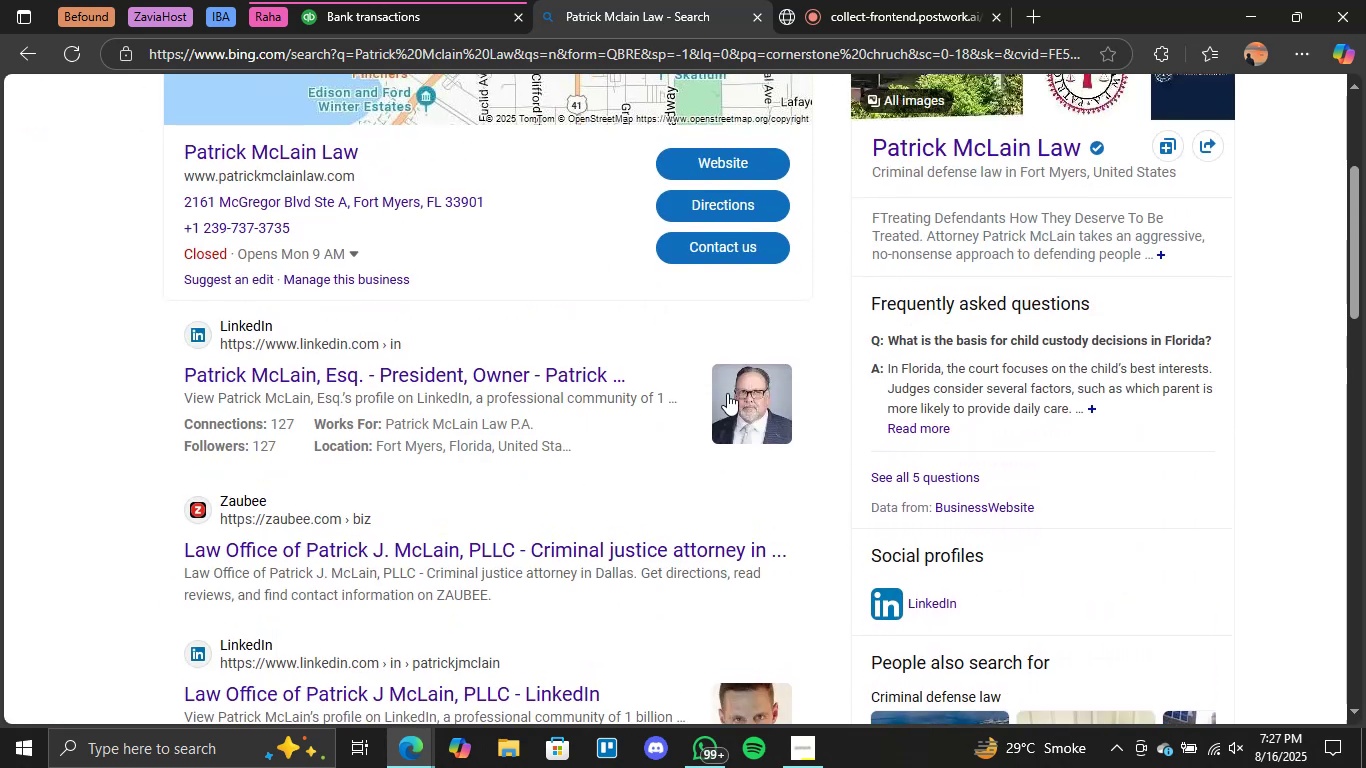 
scroll: coordinate [727, 393], scroll_direction: up, amount: 1.0
 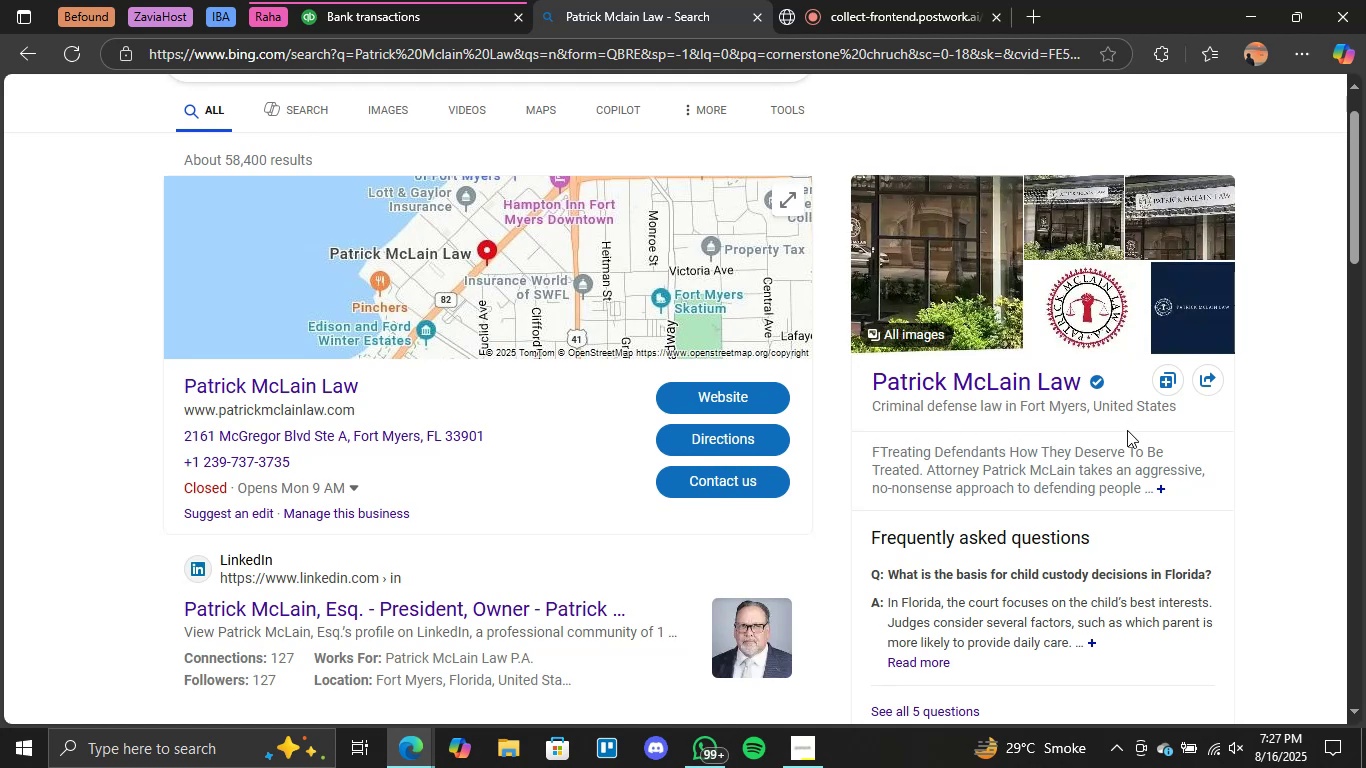 
wait(5.79)
 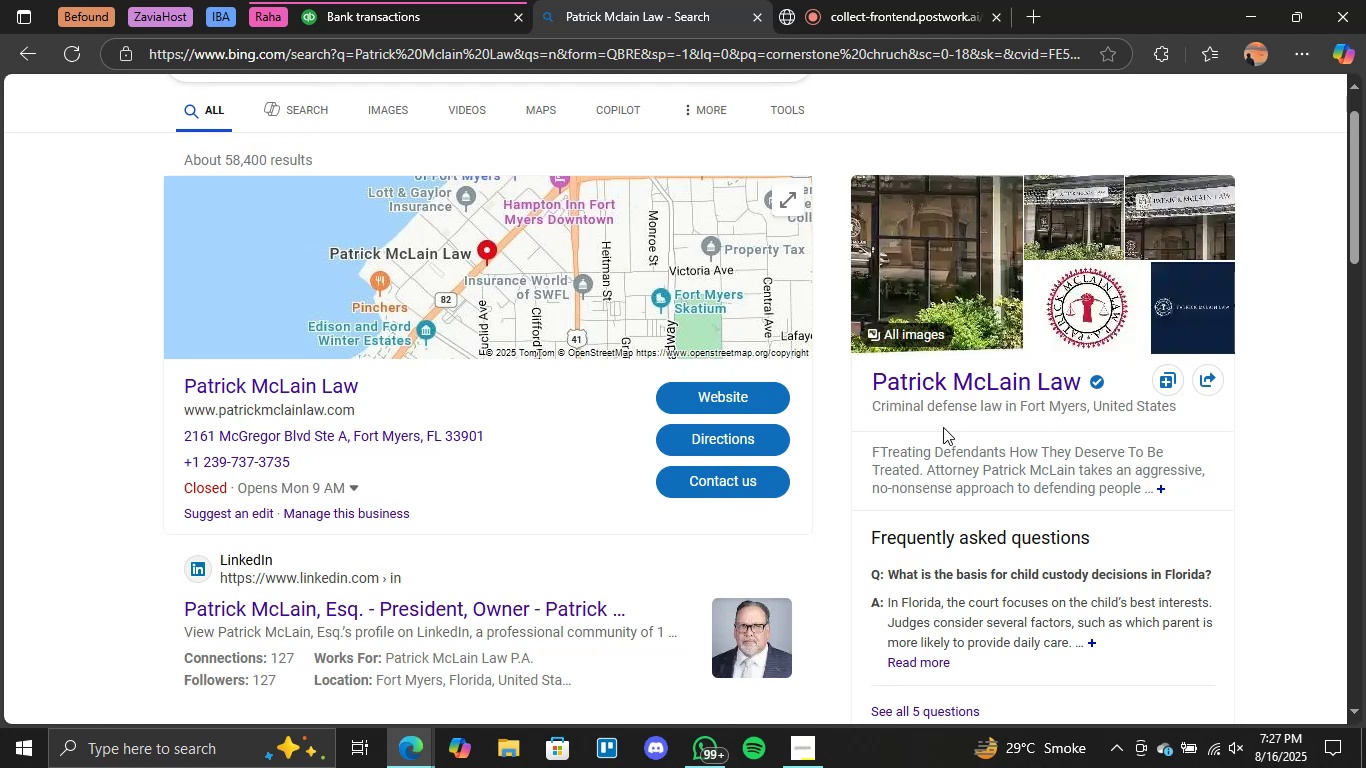 
left_click([426, 0])
 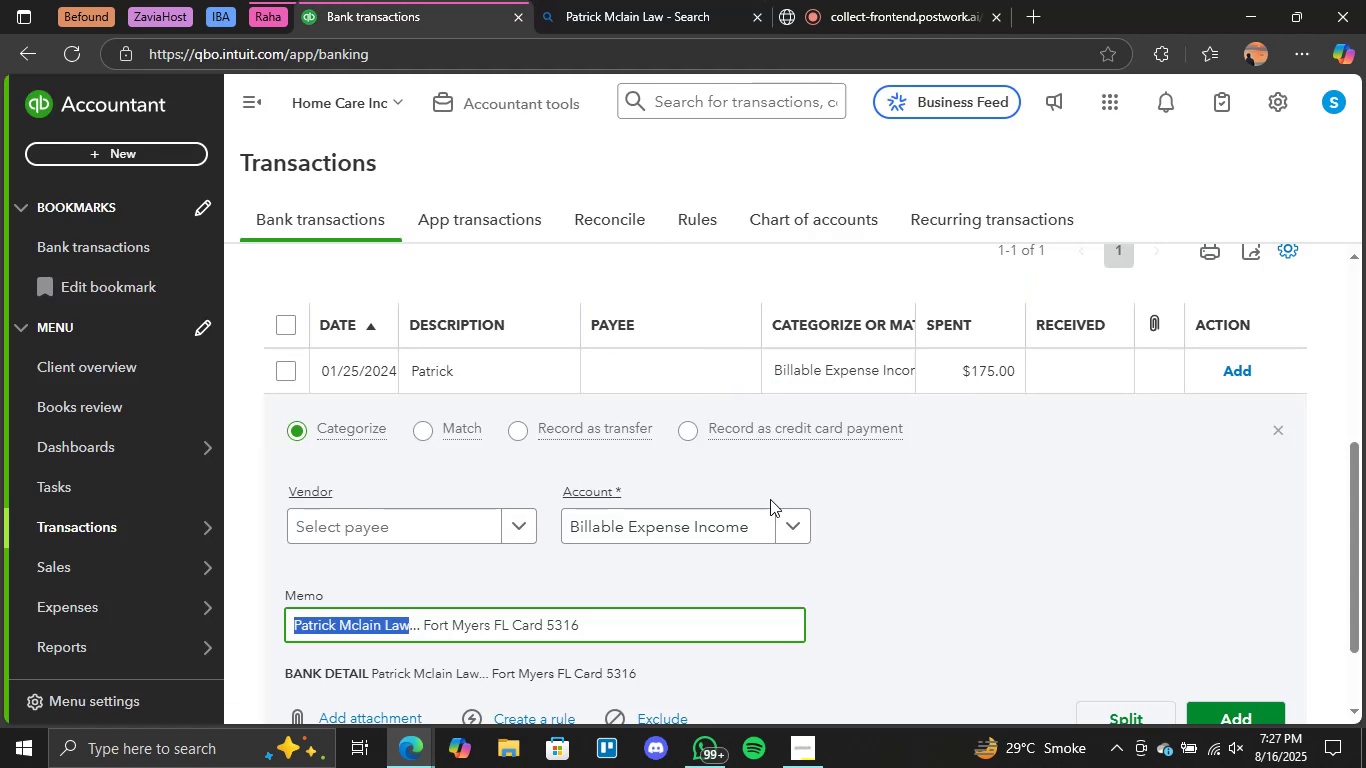 
left_click([790, 520])
 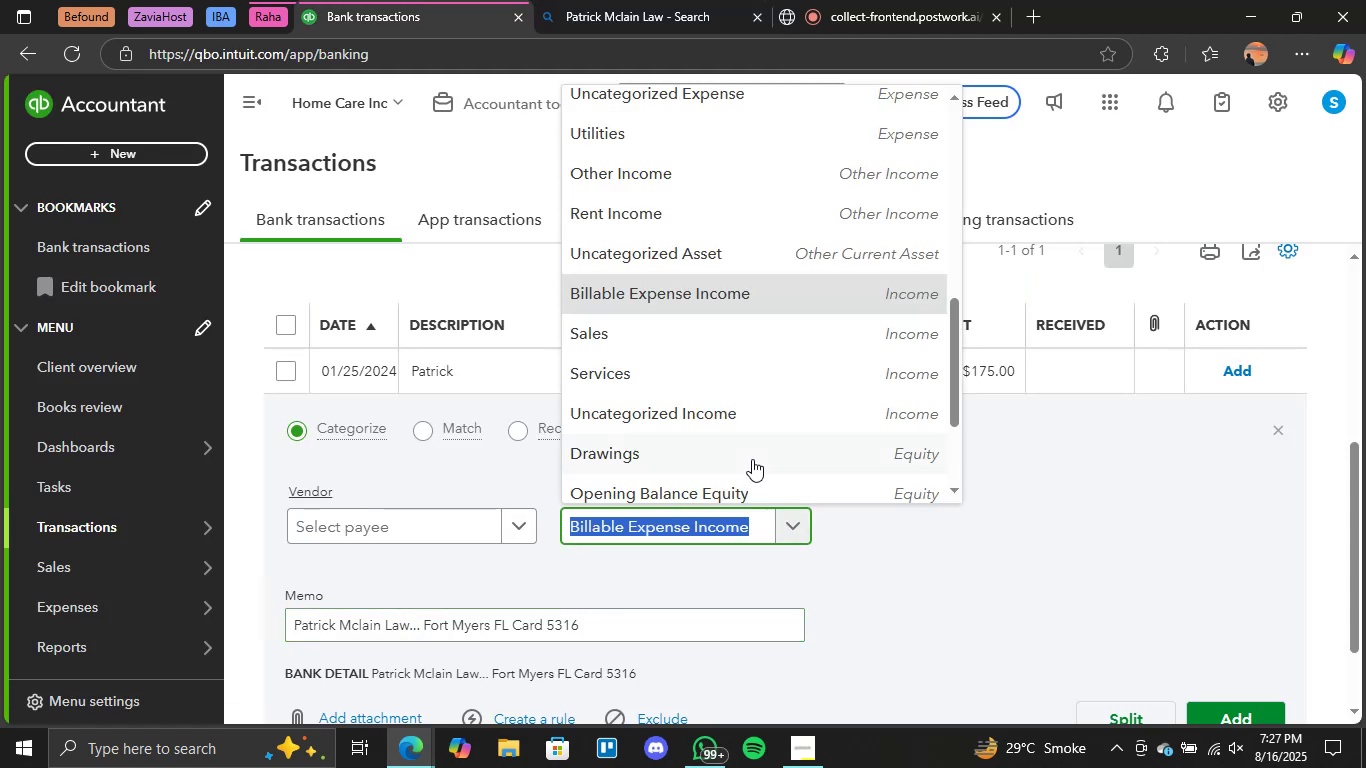 
scroll: coordinate [710, 224], scroll_direction: up, amount: 3.0
 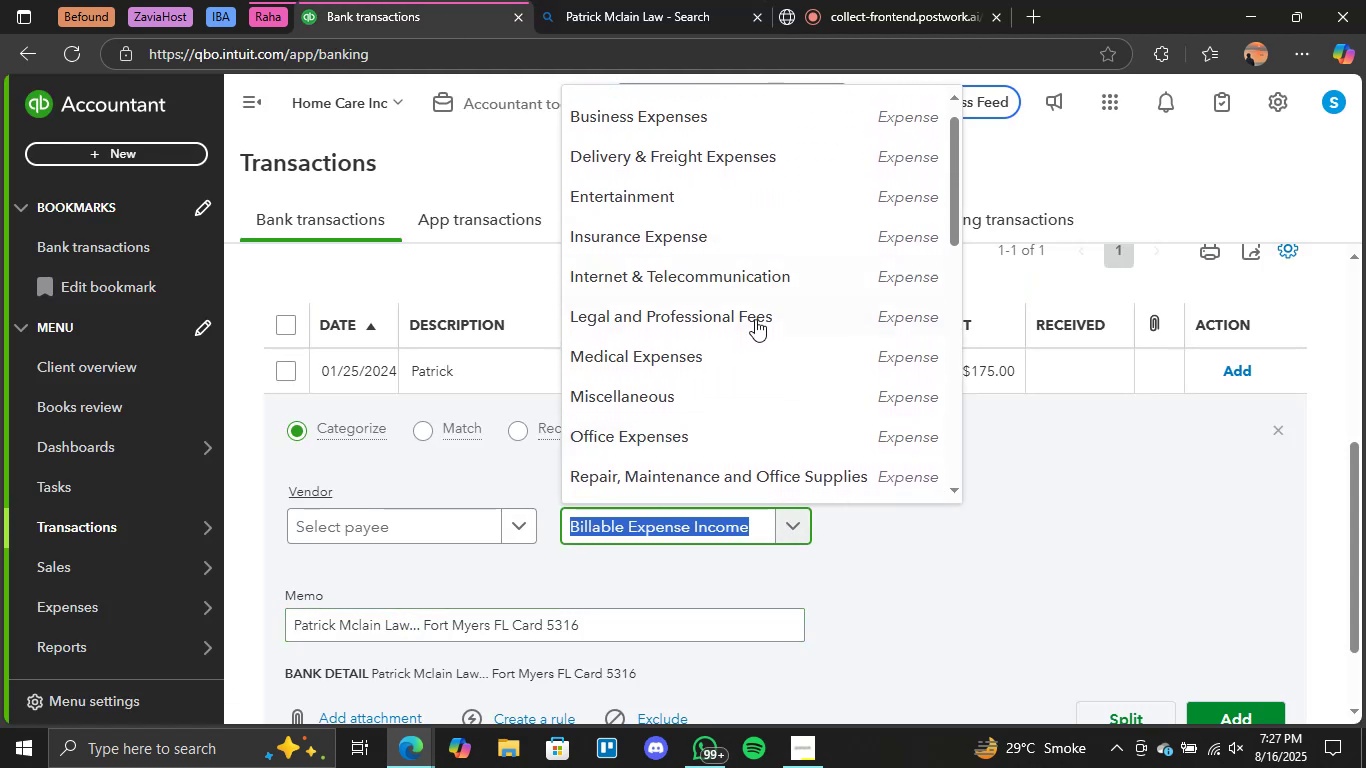 
left_click([755, 321])
 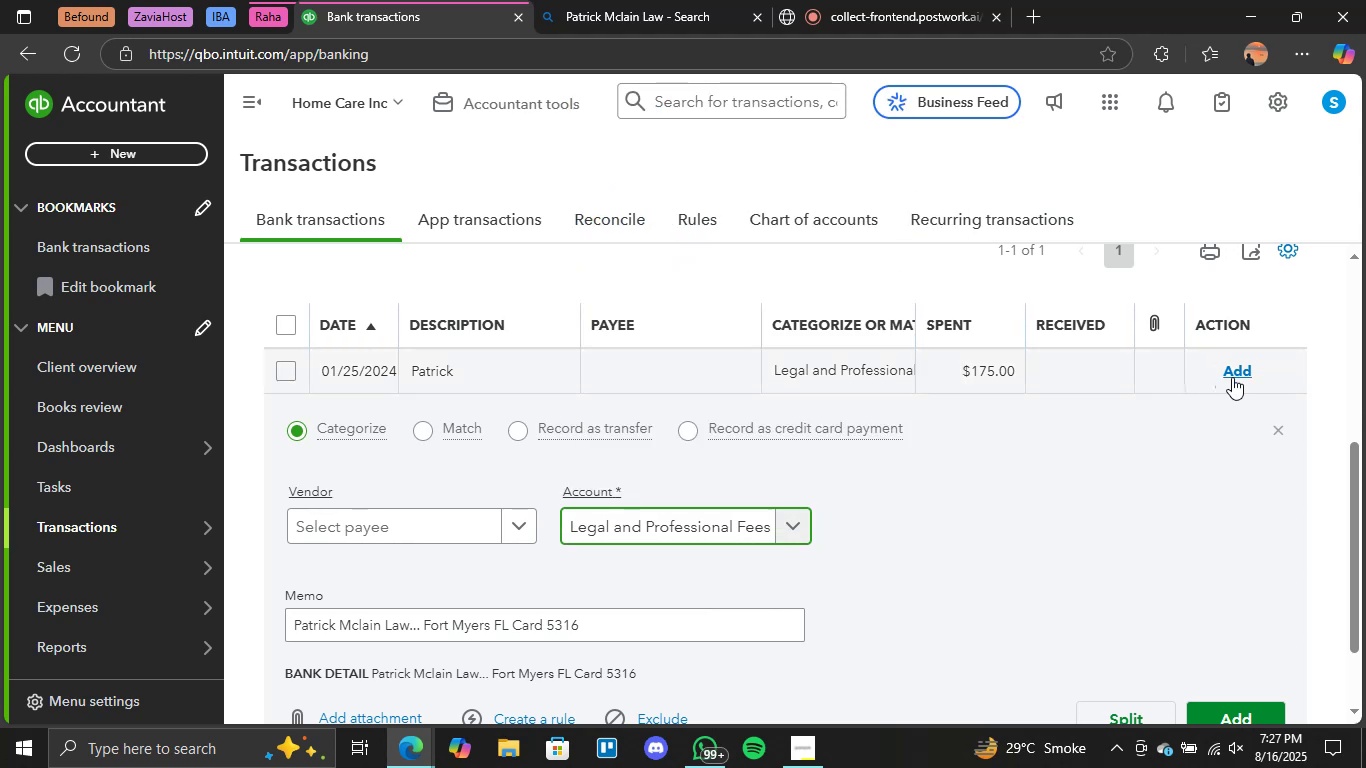 
left_click([1231, 373])
 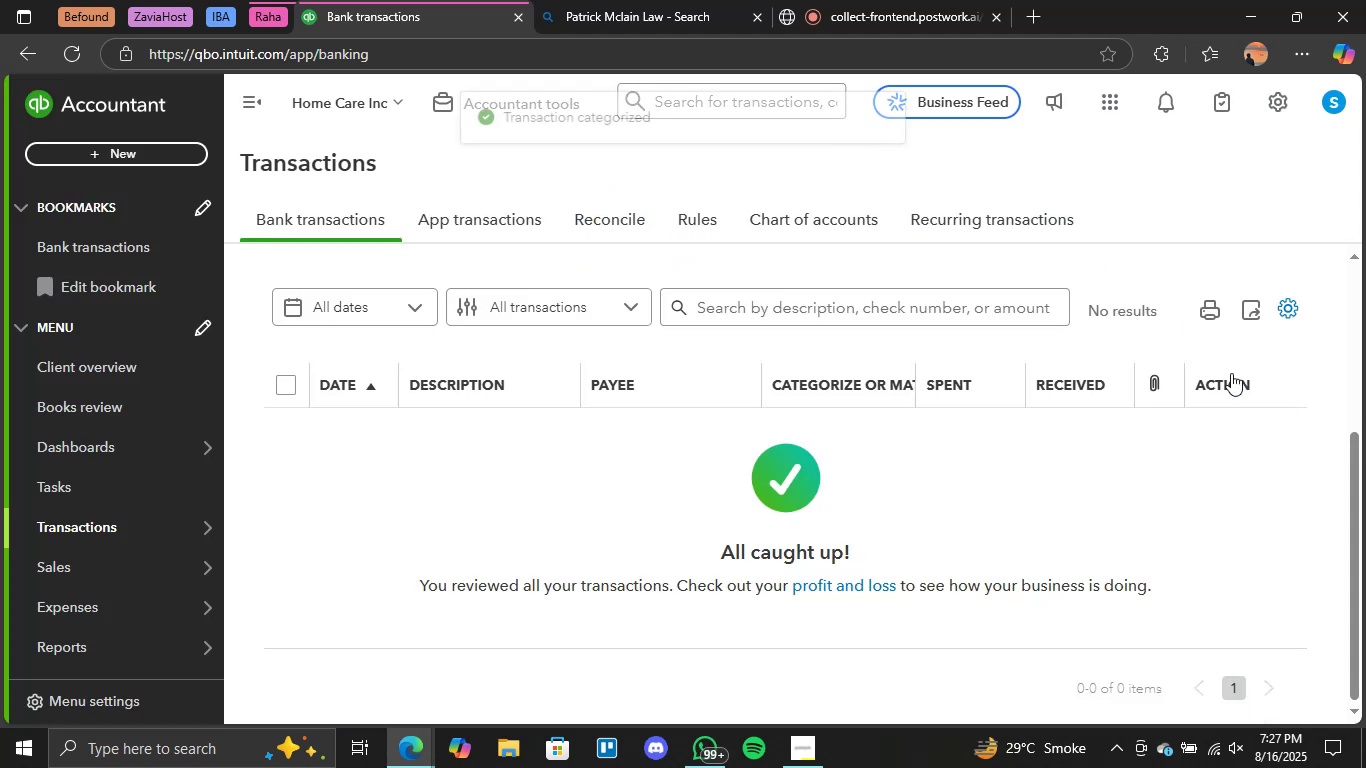 